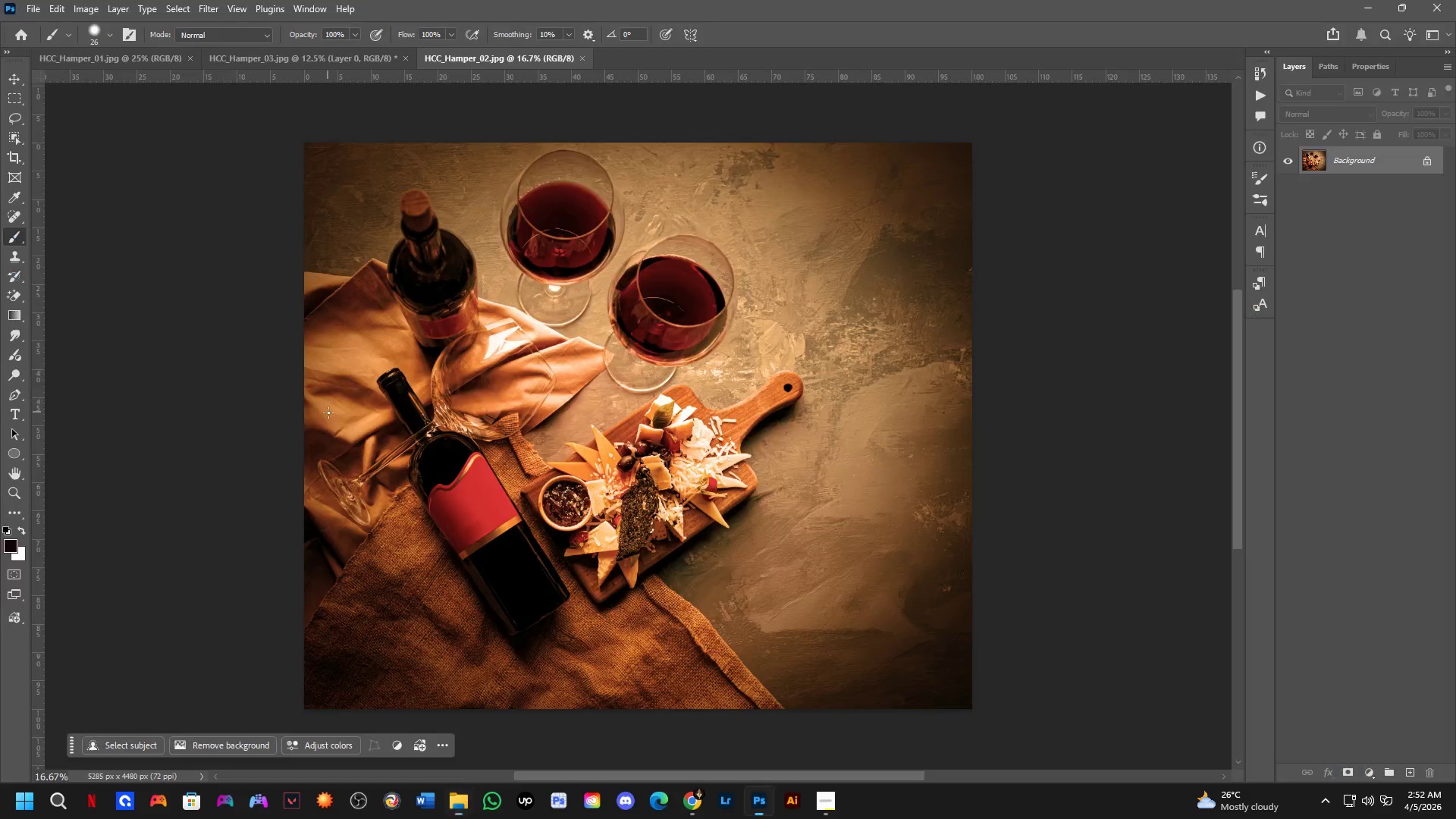 
key(Alt+AltLeft)
 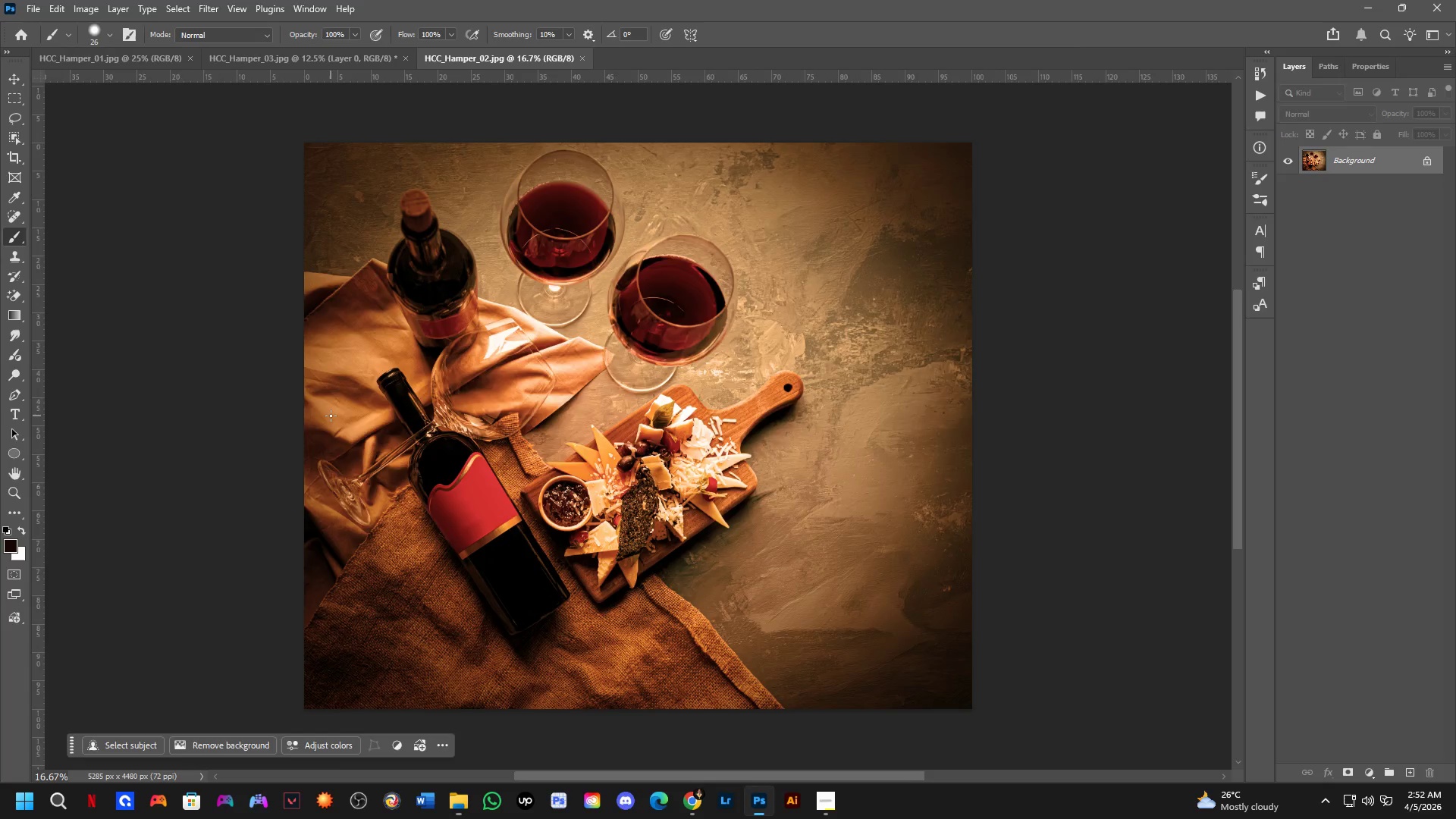 
key(Alt+Tab)
 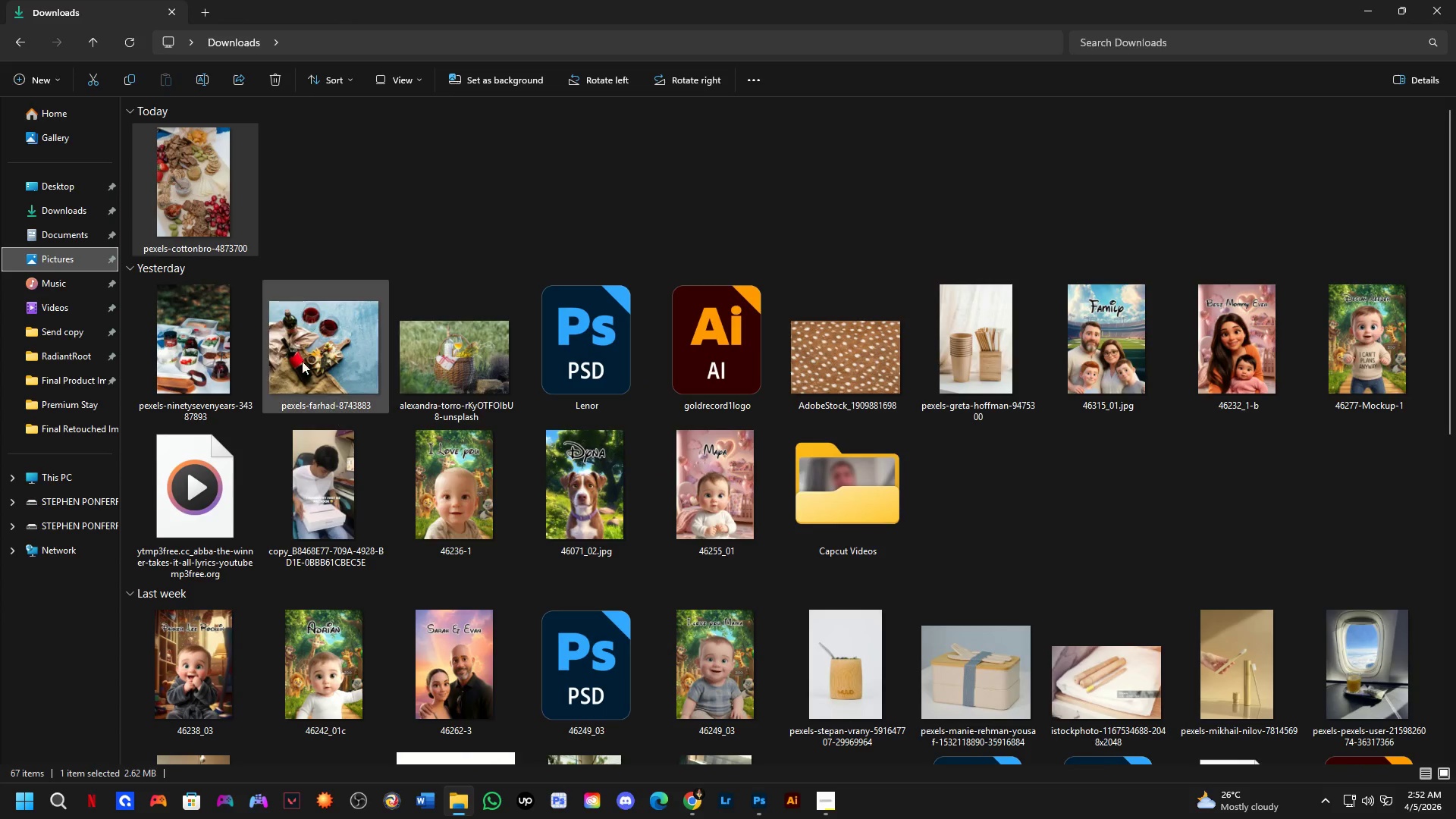 
left_click_drag(start_coordinate=[307, 334], to_coordinate=[592, 415])
 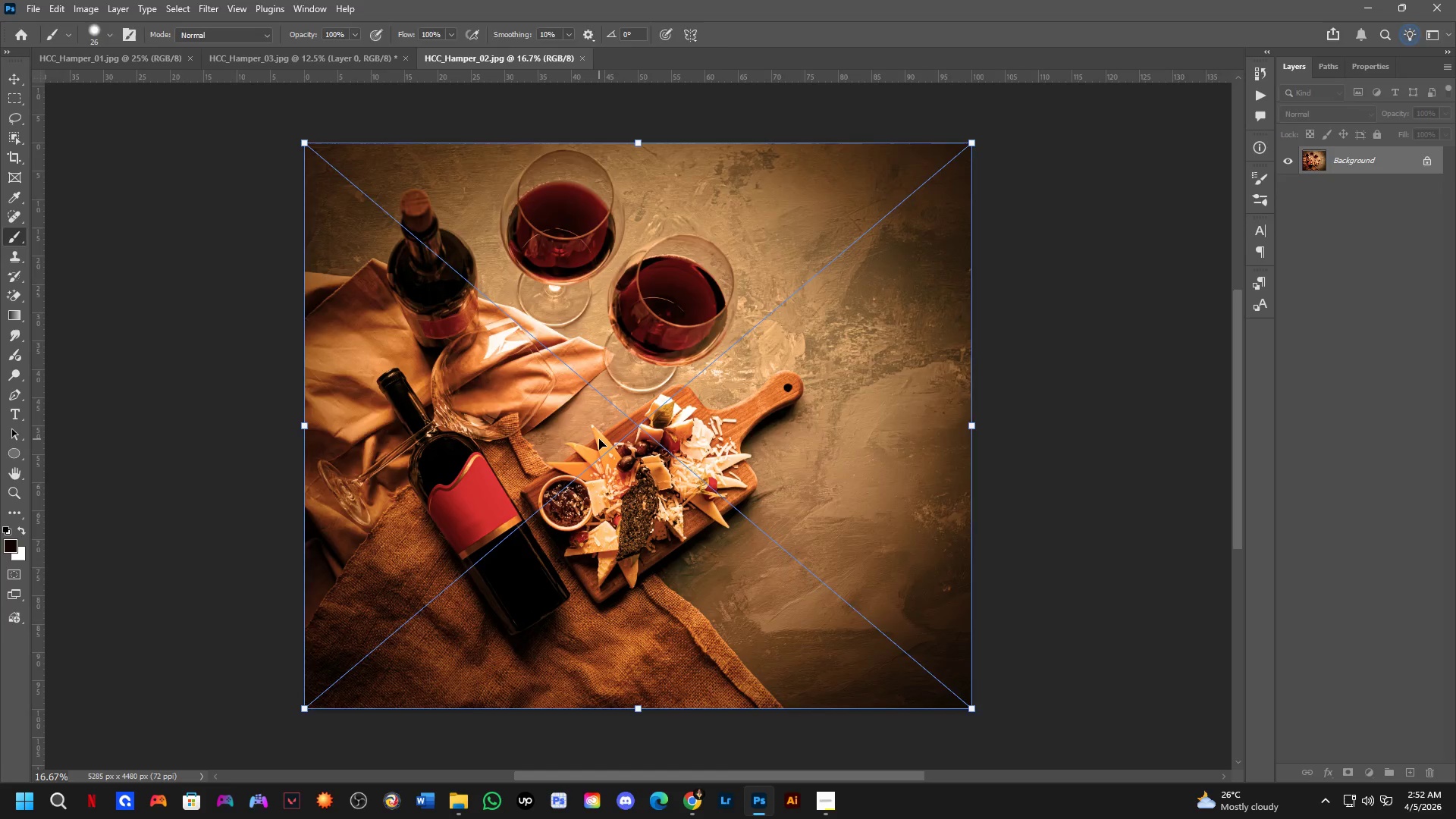 
key(Alt+Tab)
 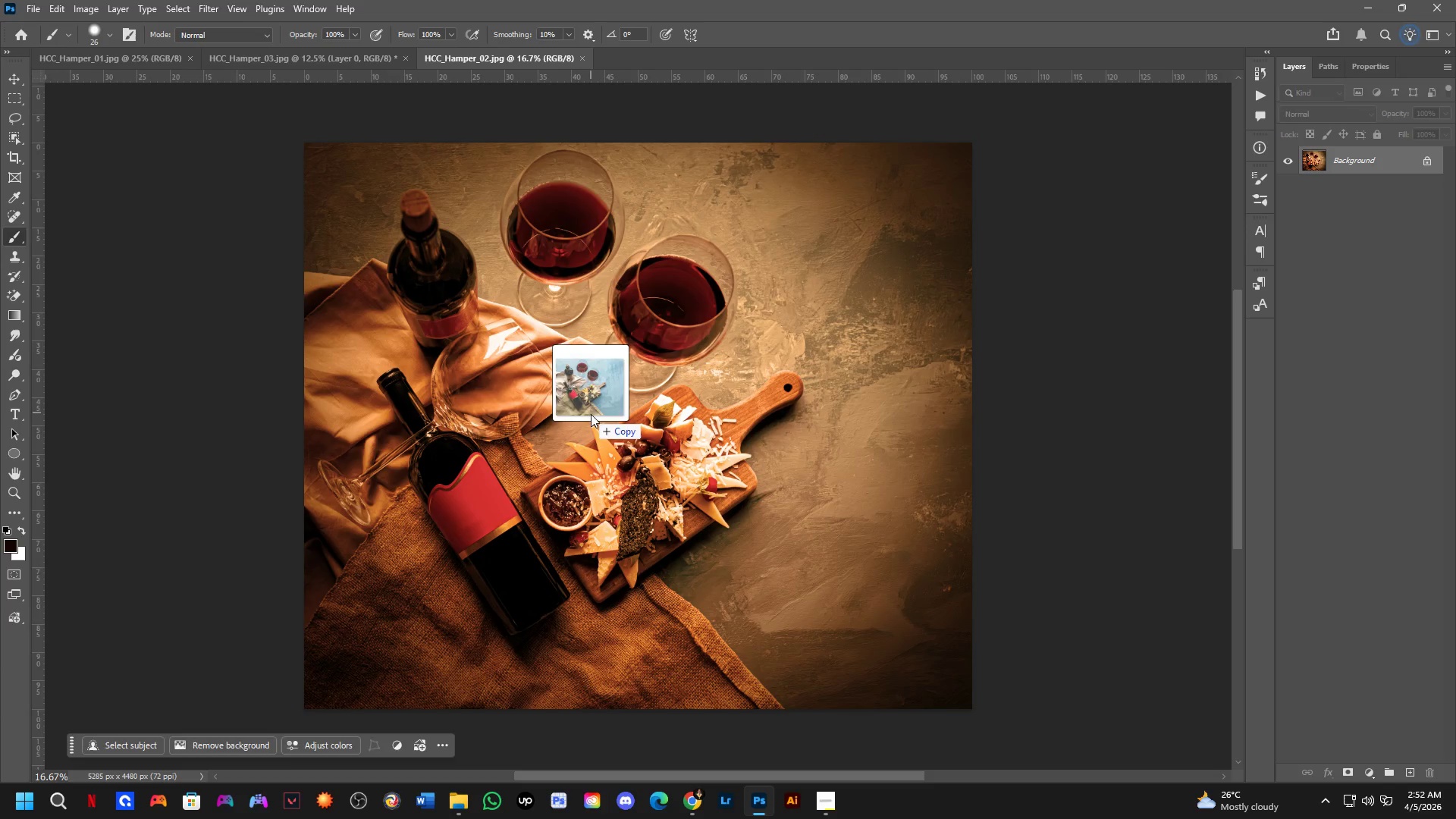 
key(Alt+AltLeft)
 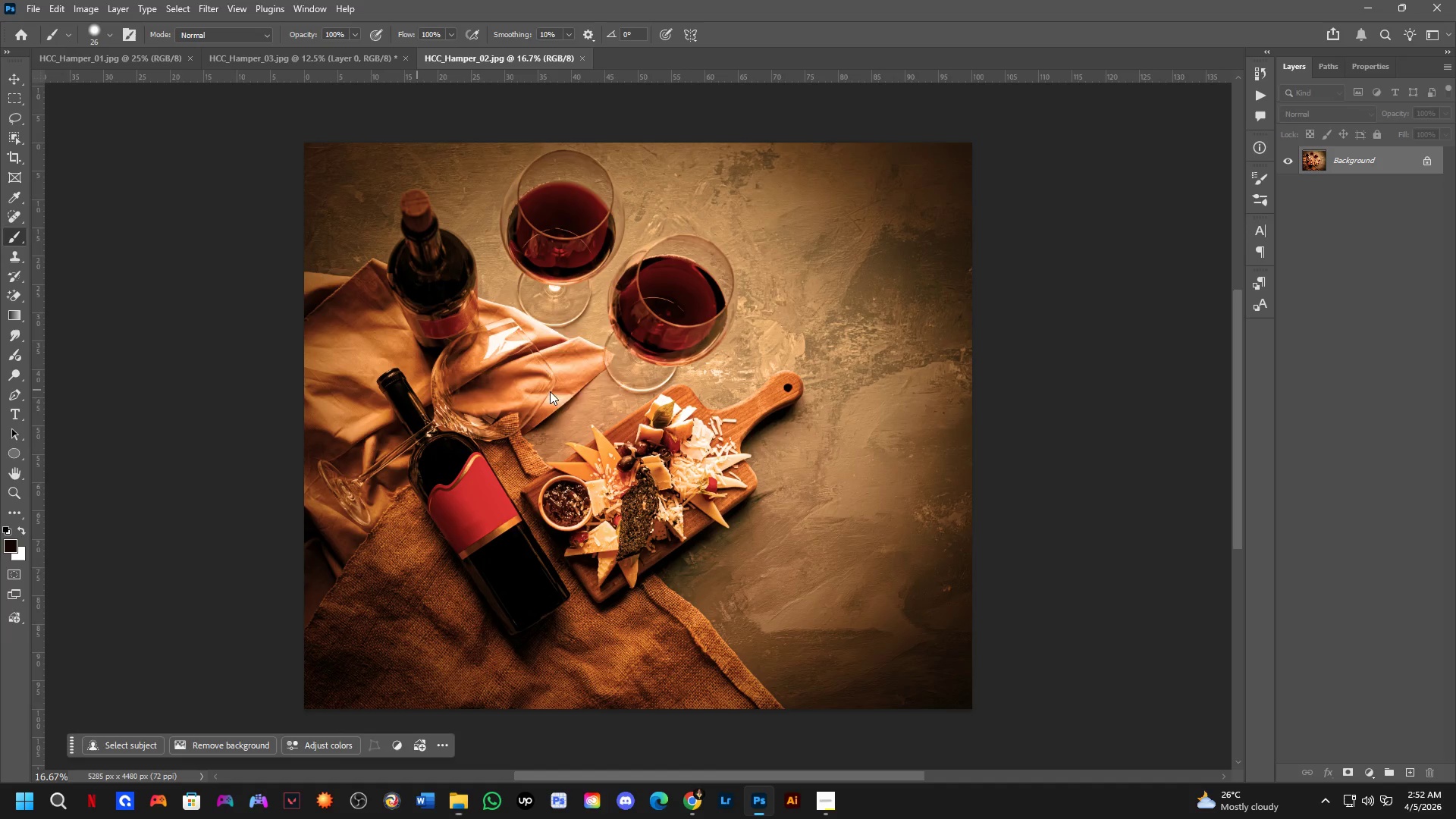 
hold_key(key=ShiftLeft, duration=1.19)
 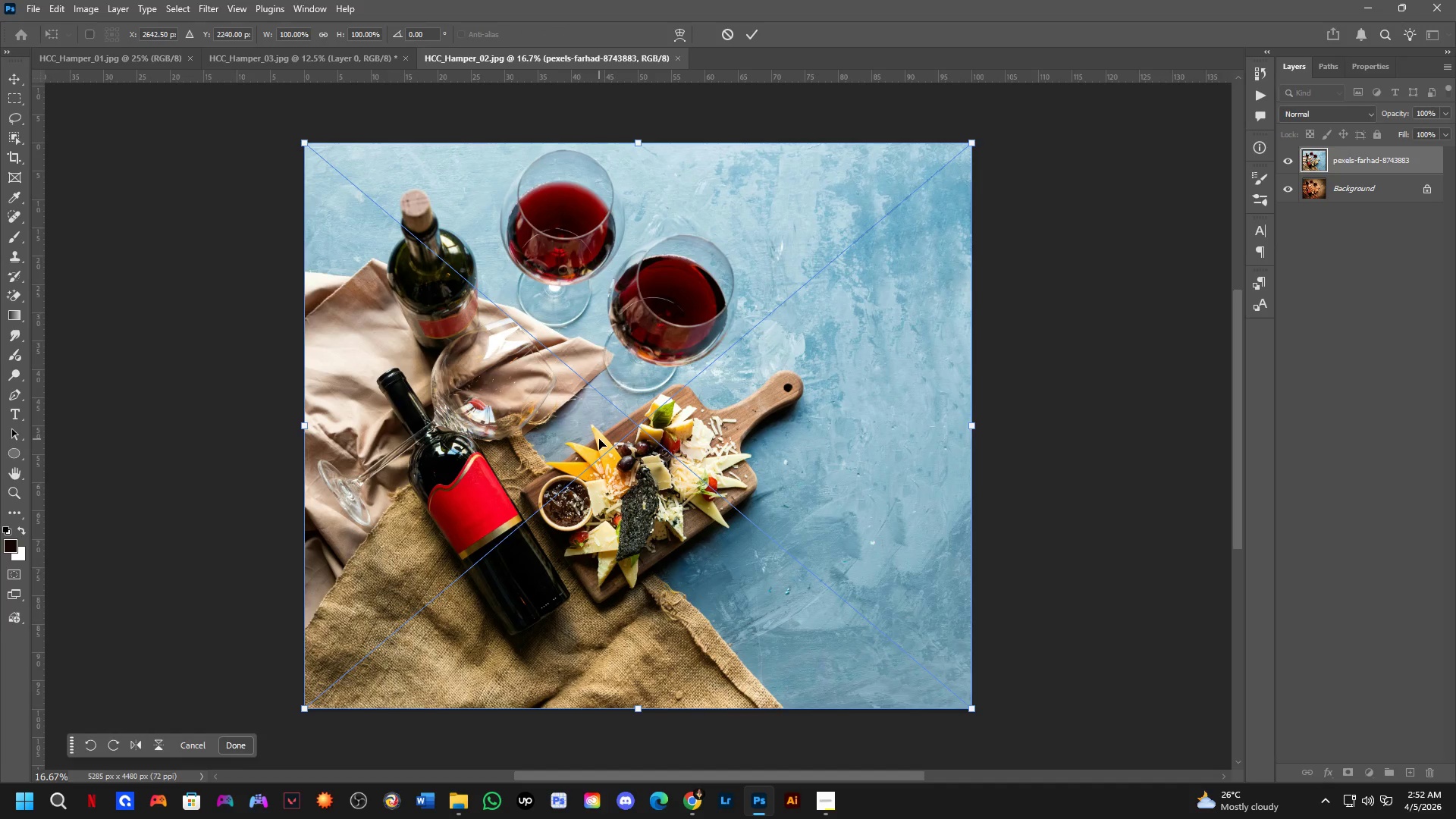 
key(NumpadEnter)
 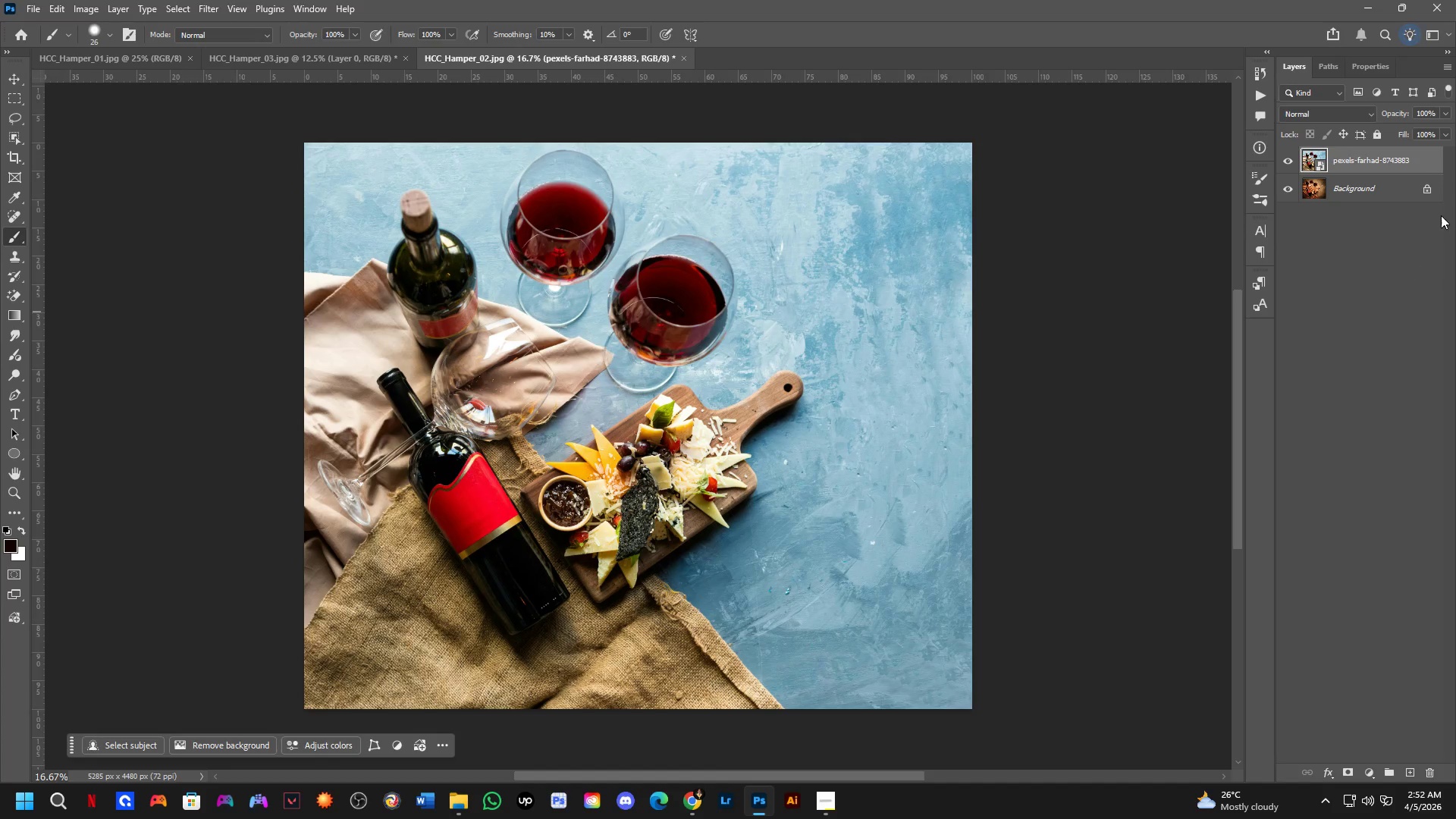 
left_click([1426, 189])
 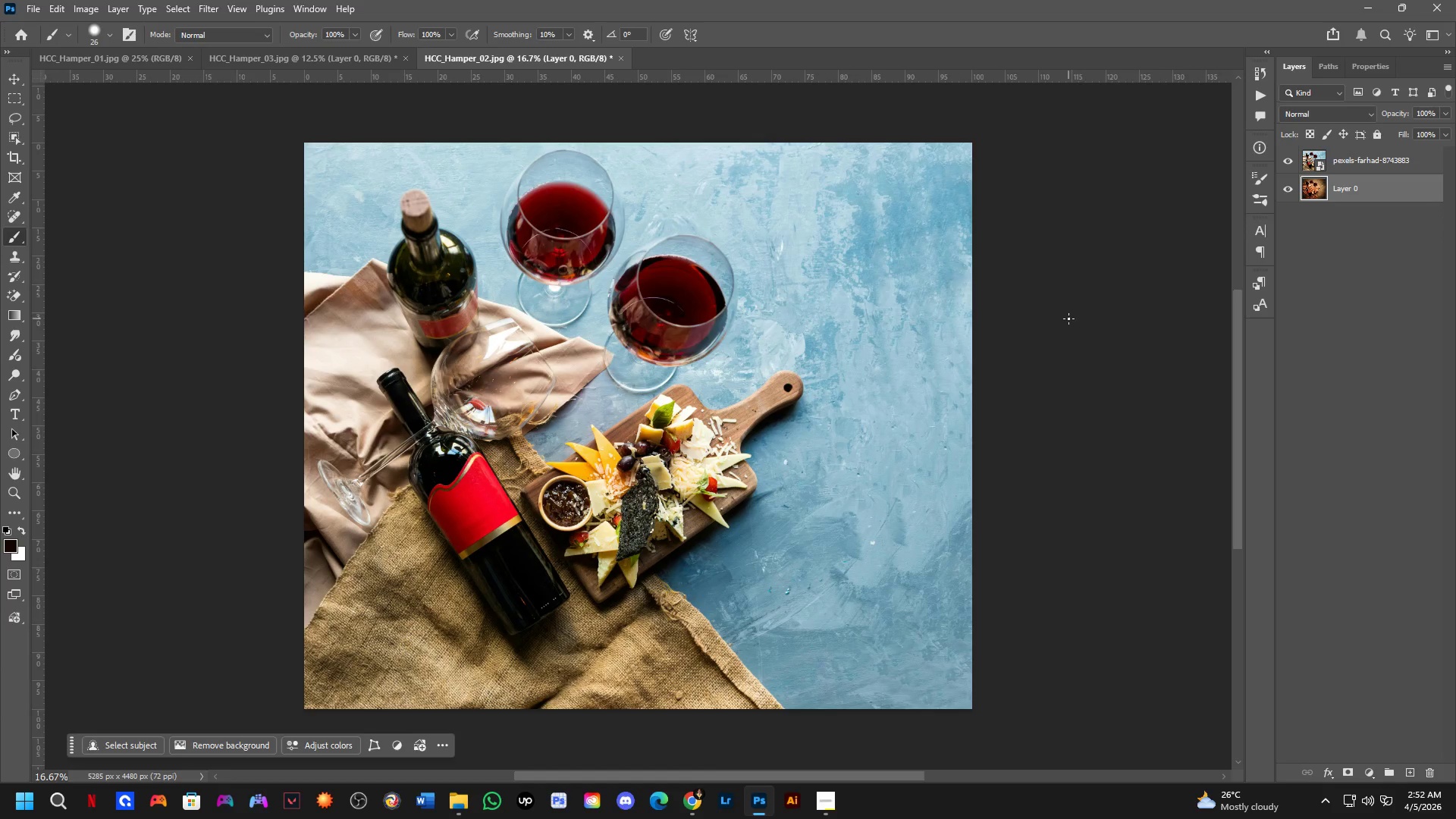 
key(C)
 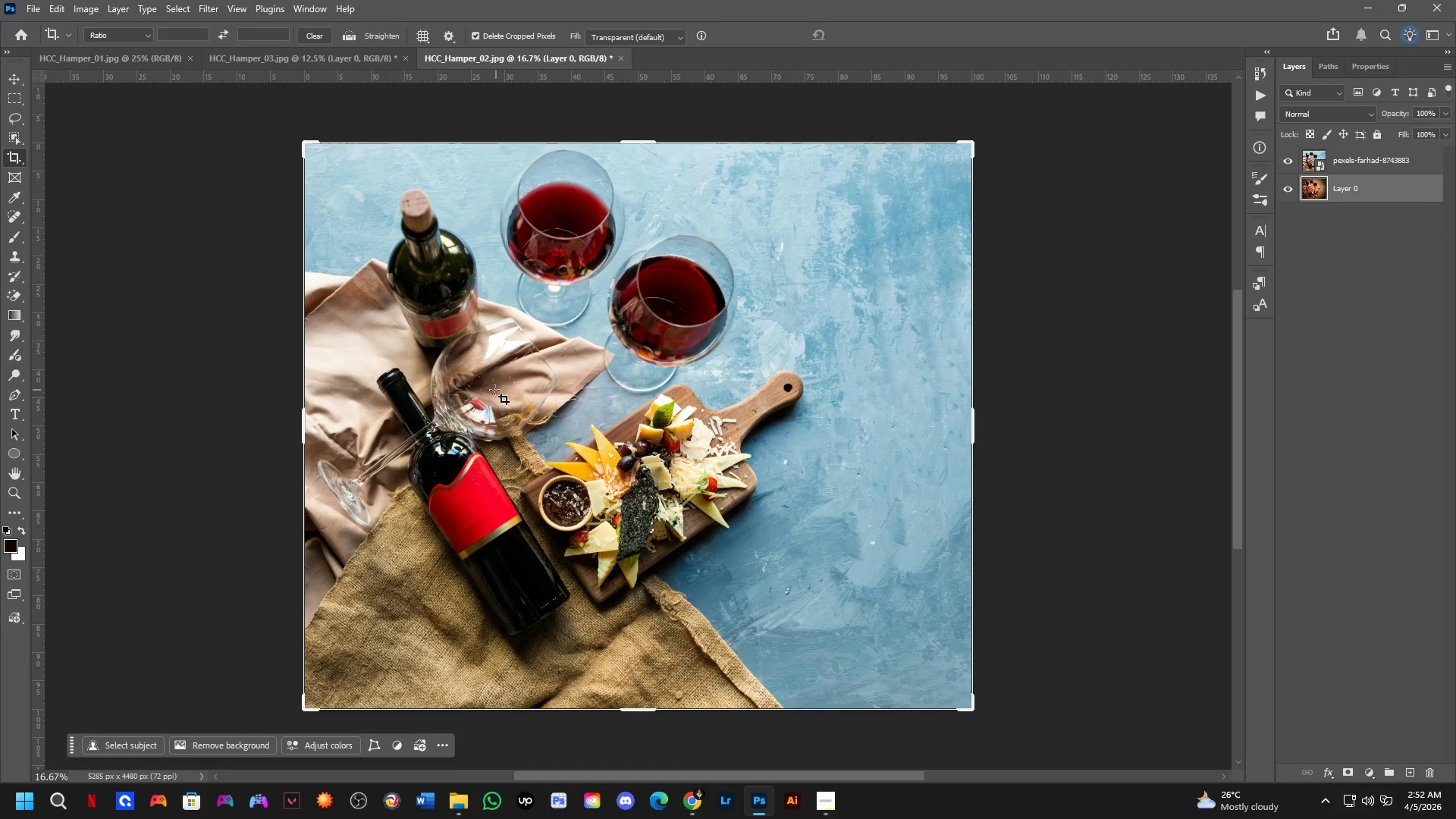 
hold_key(key=Space, duration=0.88)
 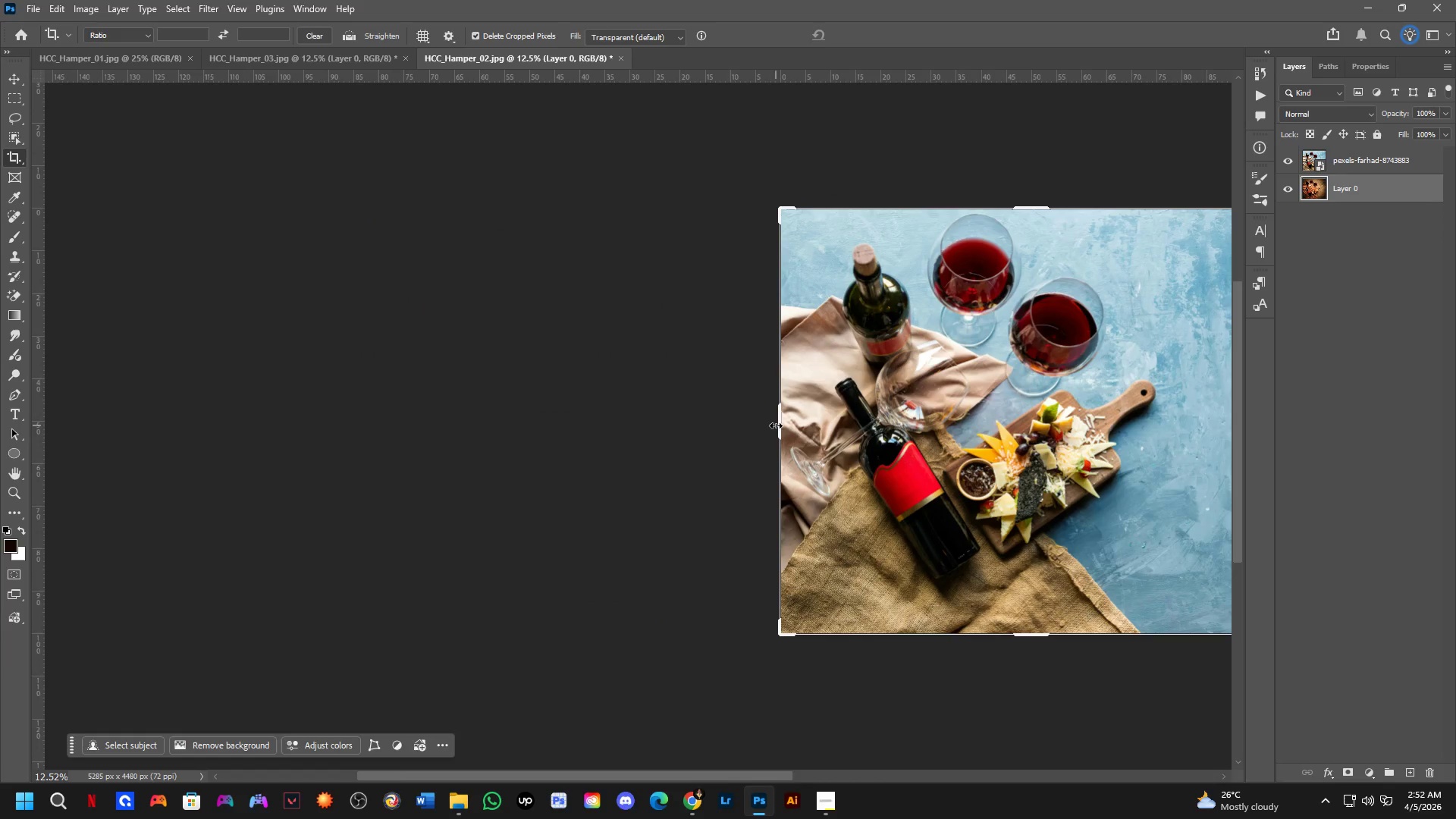 
left_click_drag(start_coordinate=[462, 453], to_coordinate=[898, 451])
 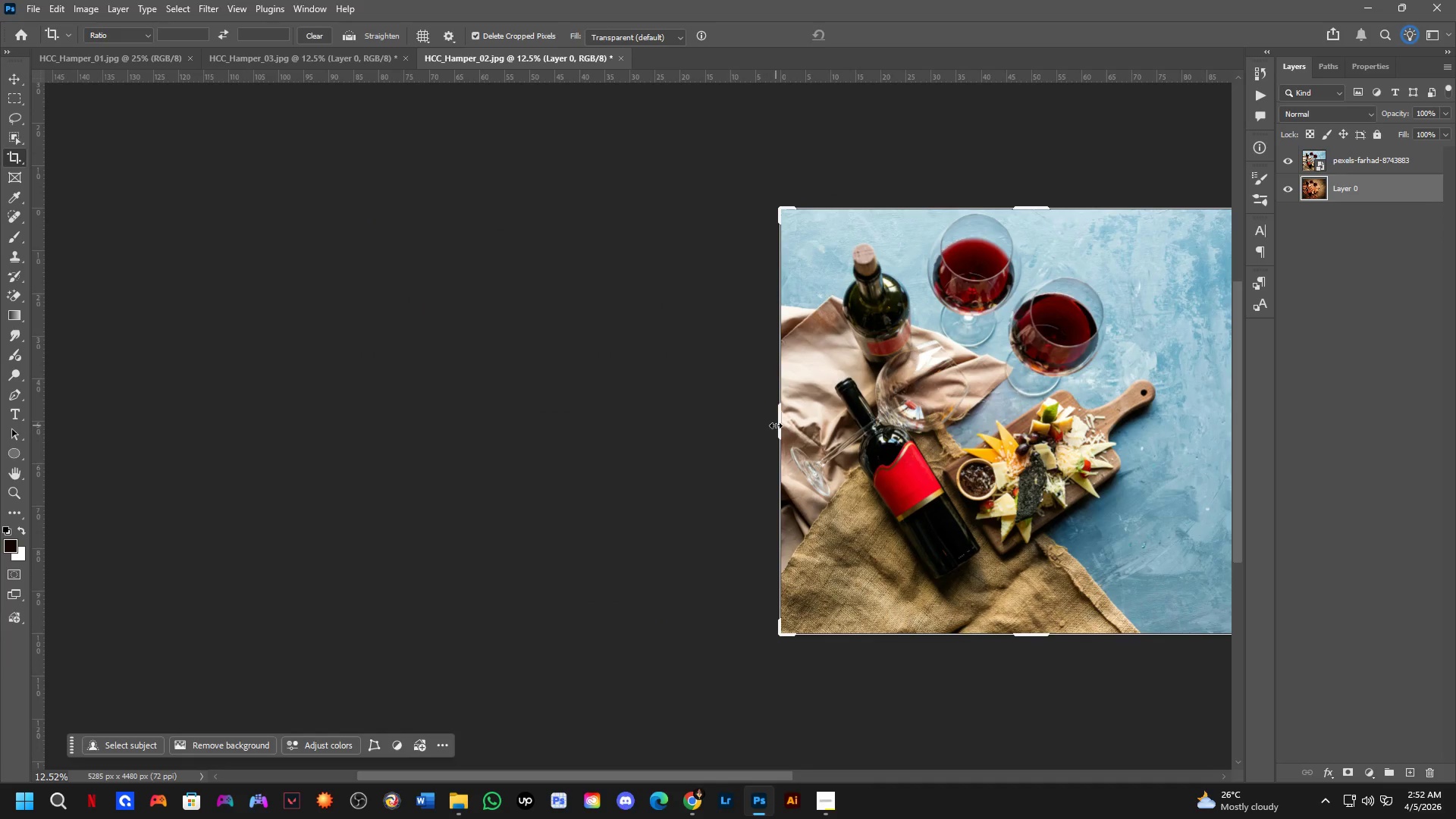 
scroll: coordinate [465, 416], scroll_direction: down, amount: 3.0
 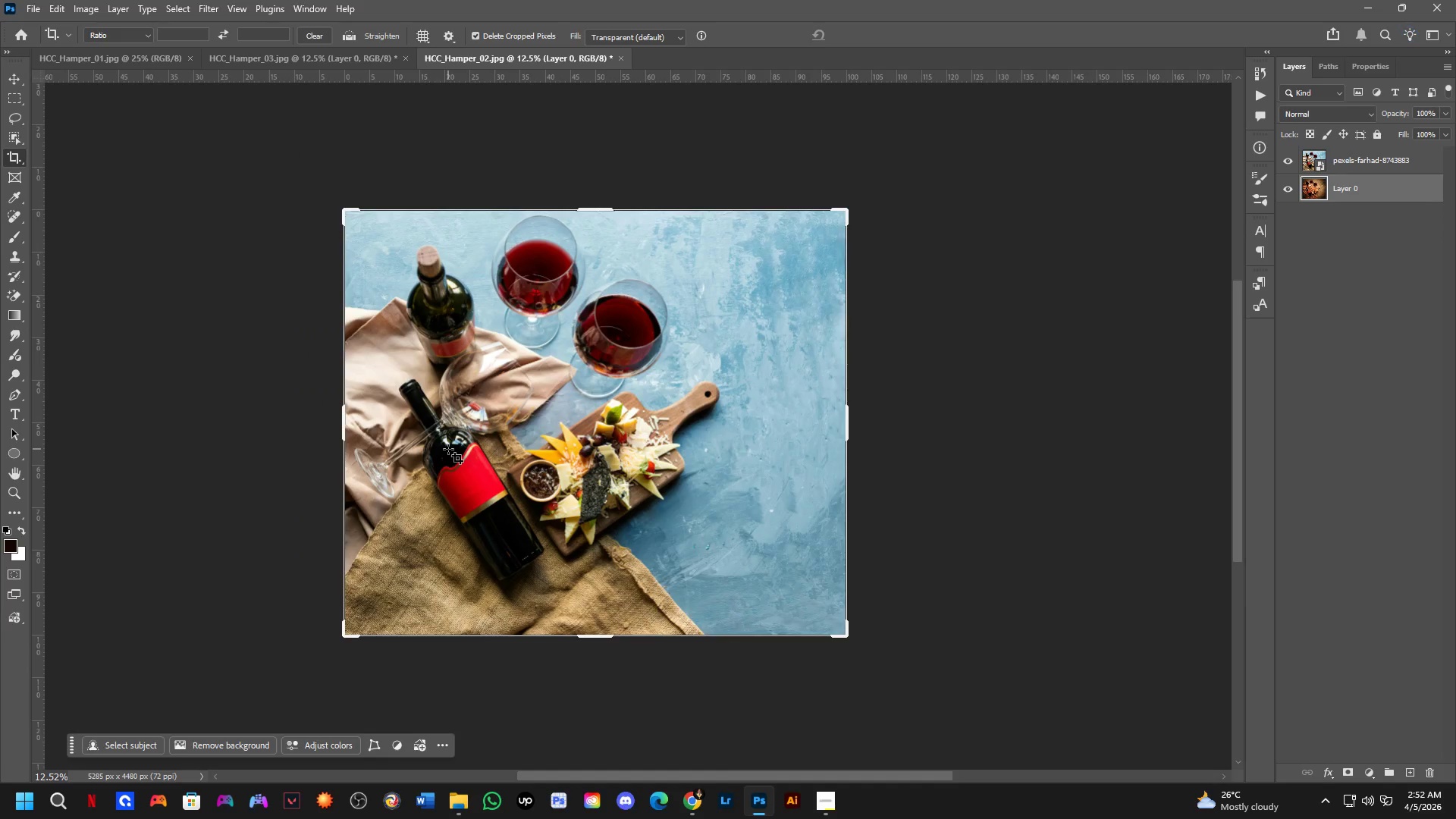 
left_click_drag(start_coordinate=[778, 423], to_coordinate=[485, 471])
 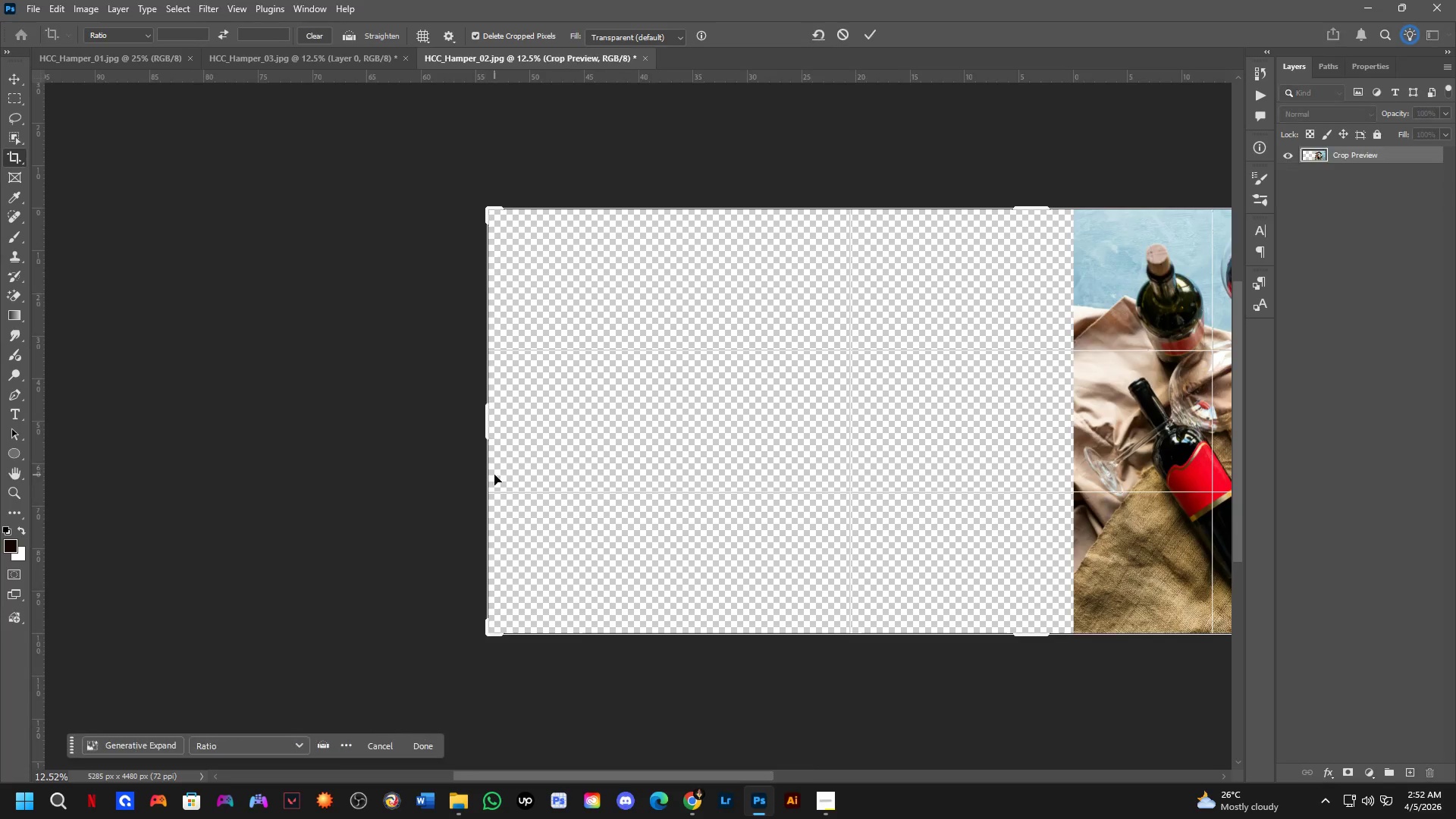 
hold_key(key=Space, duration=0.56)
 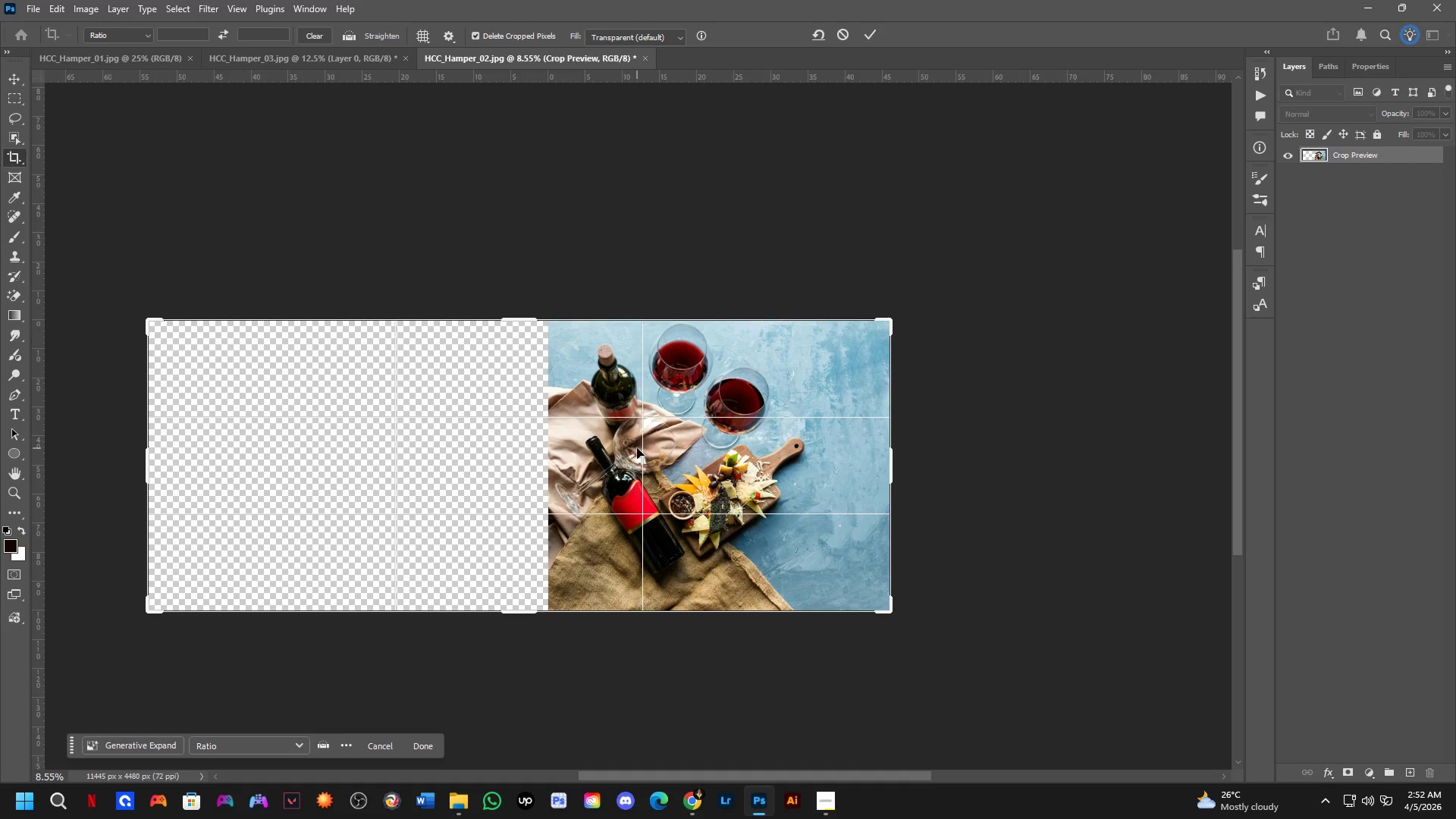 
left_click_drag(start_coordinate=[1009, 430], to_coordinate=[666, 457])
 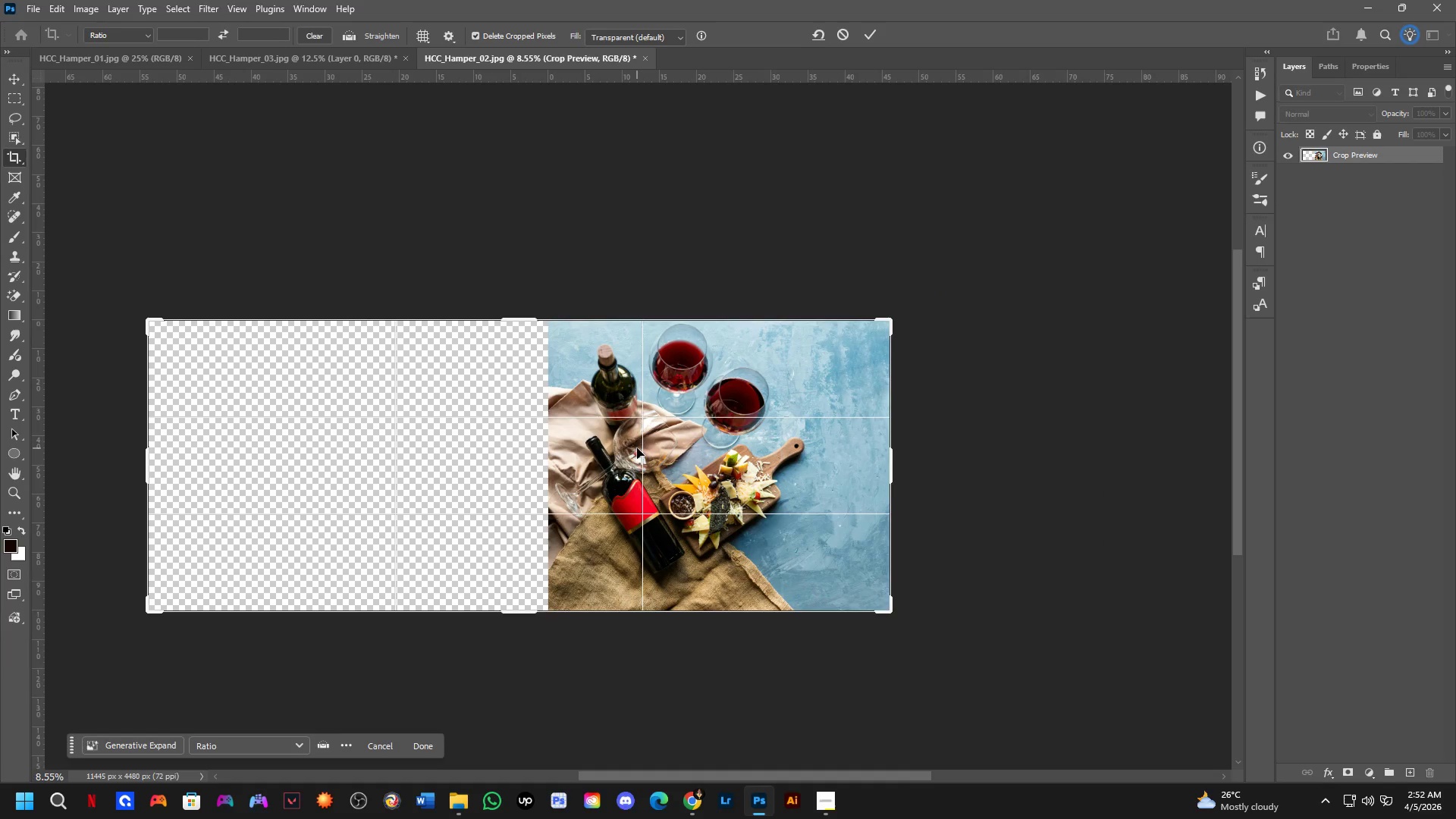 
scroll: coordinate [507, 482], scroll_direction: down, amount: 4.0
 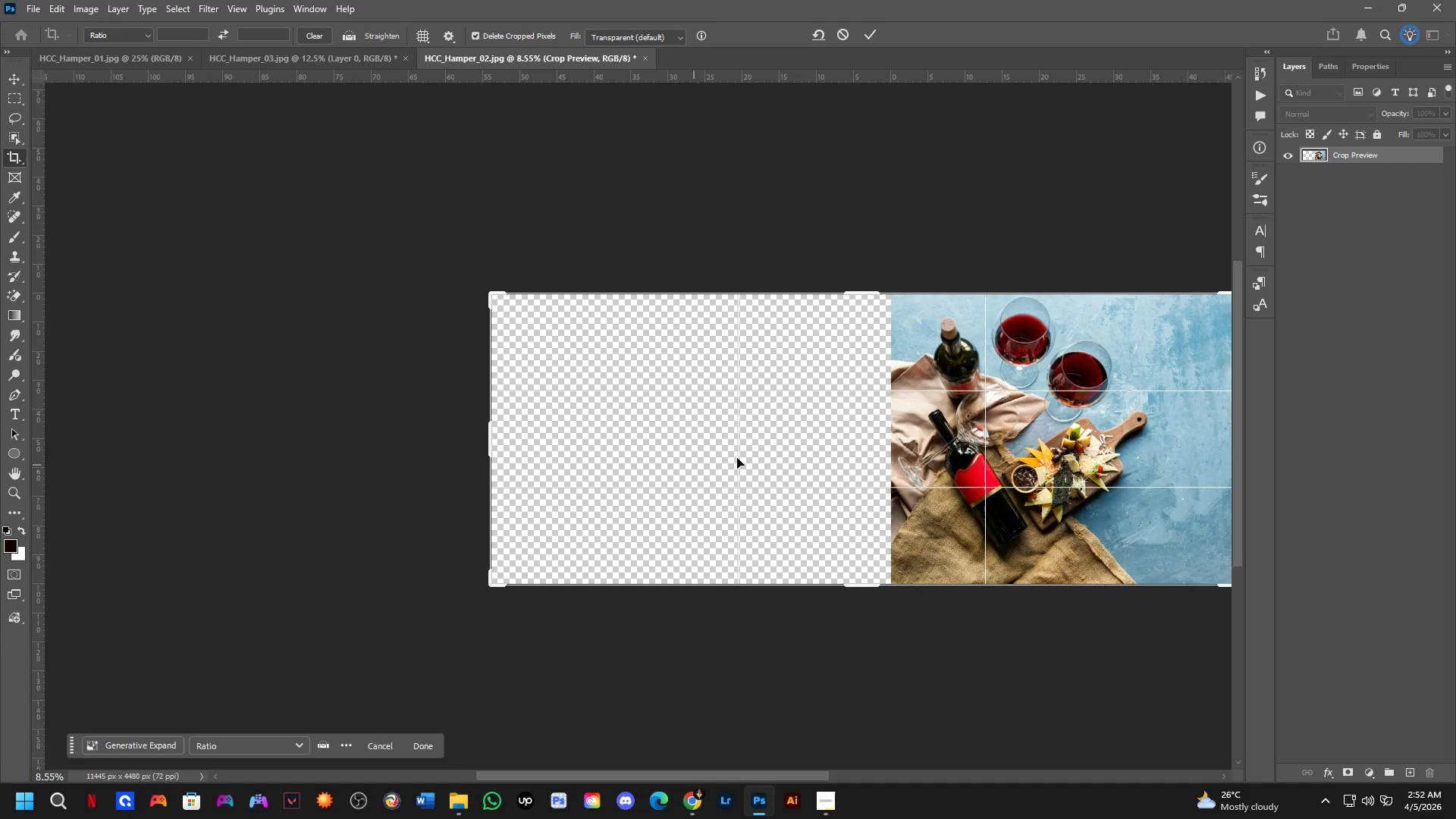 
key(NumpadEnter)
 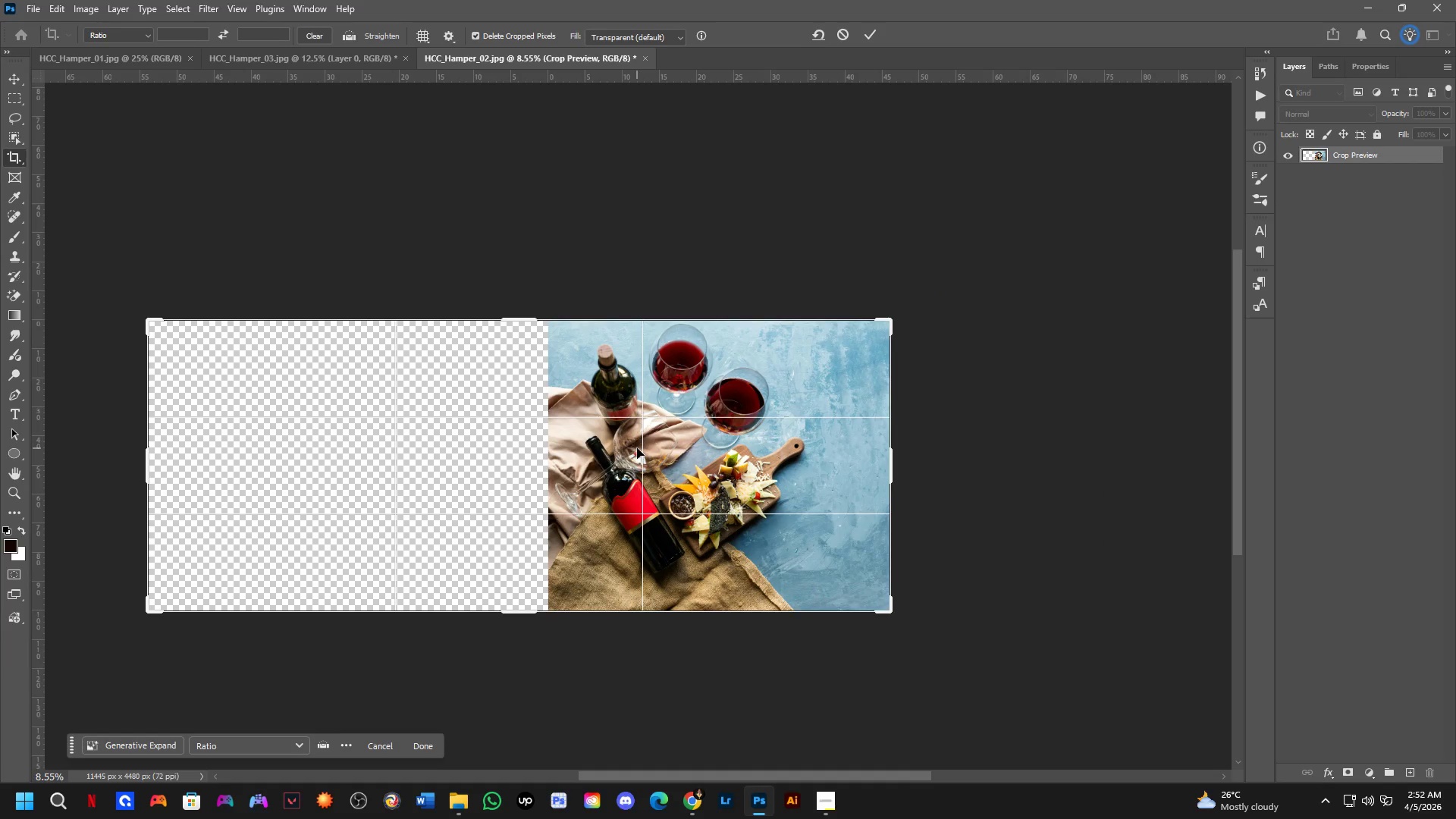 
key(B)
 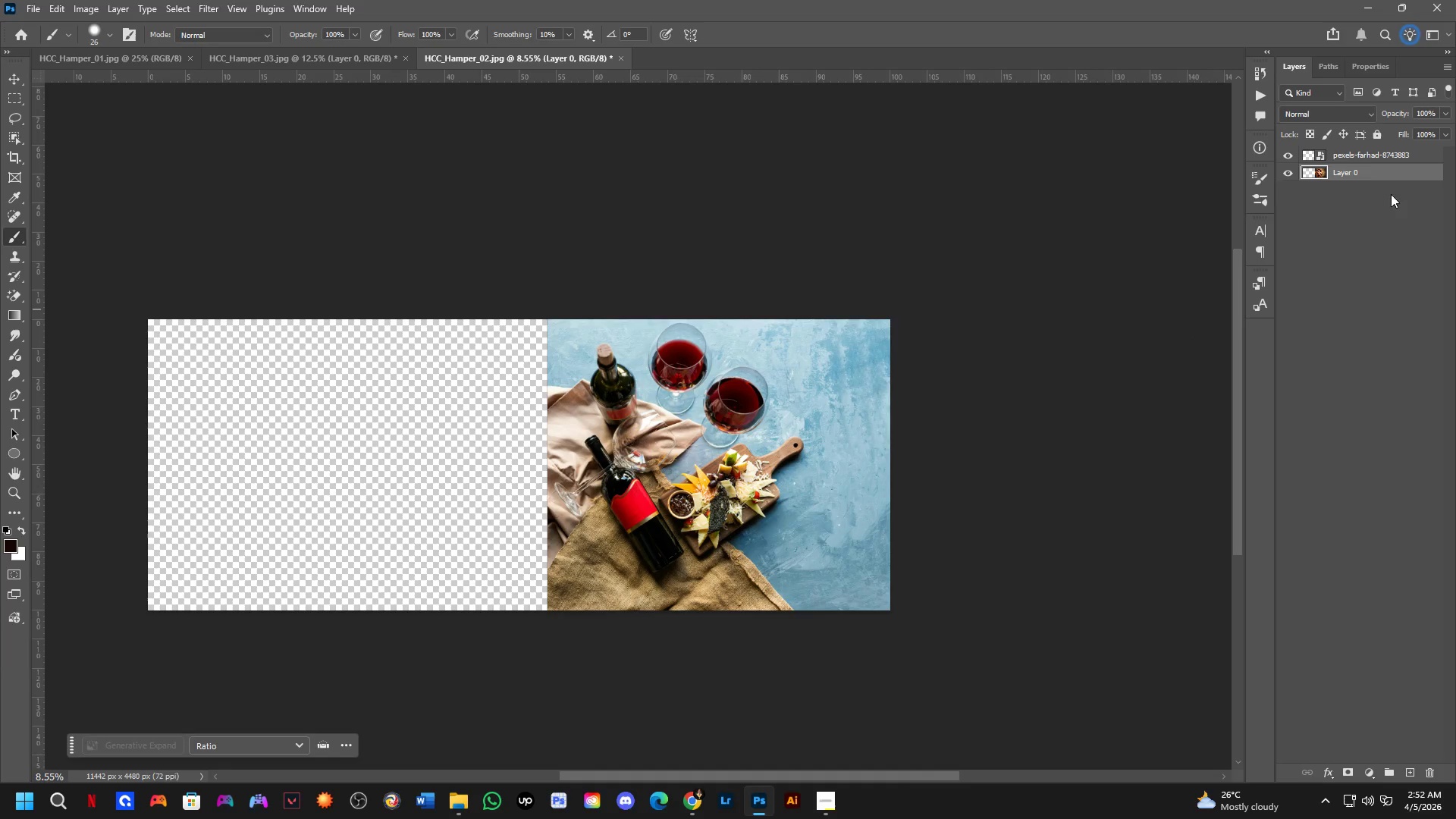 
left_click([1367, 159])
 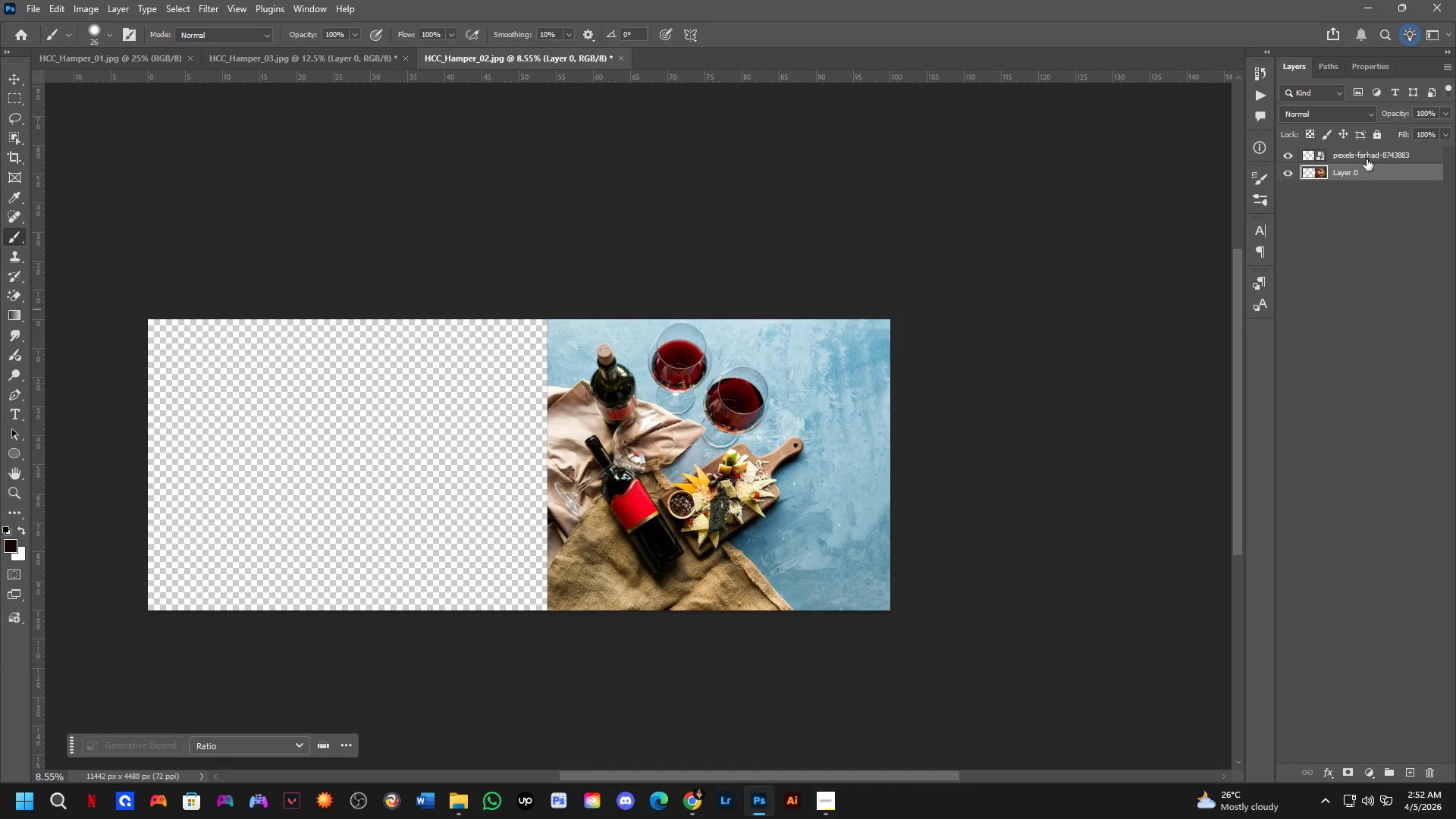 
key(Control+T)
 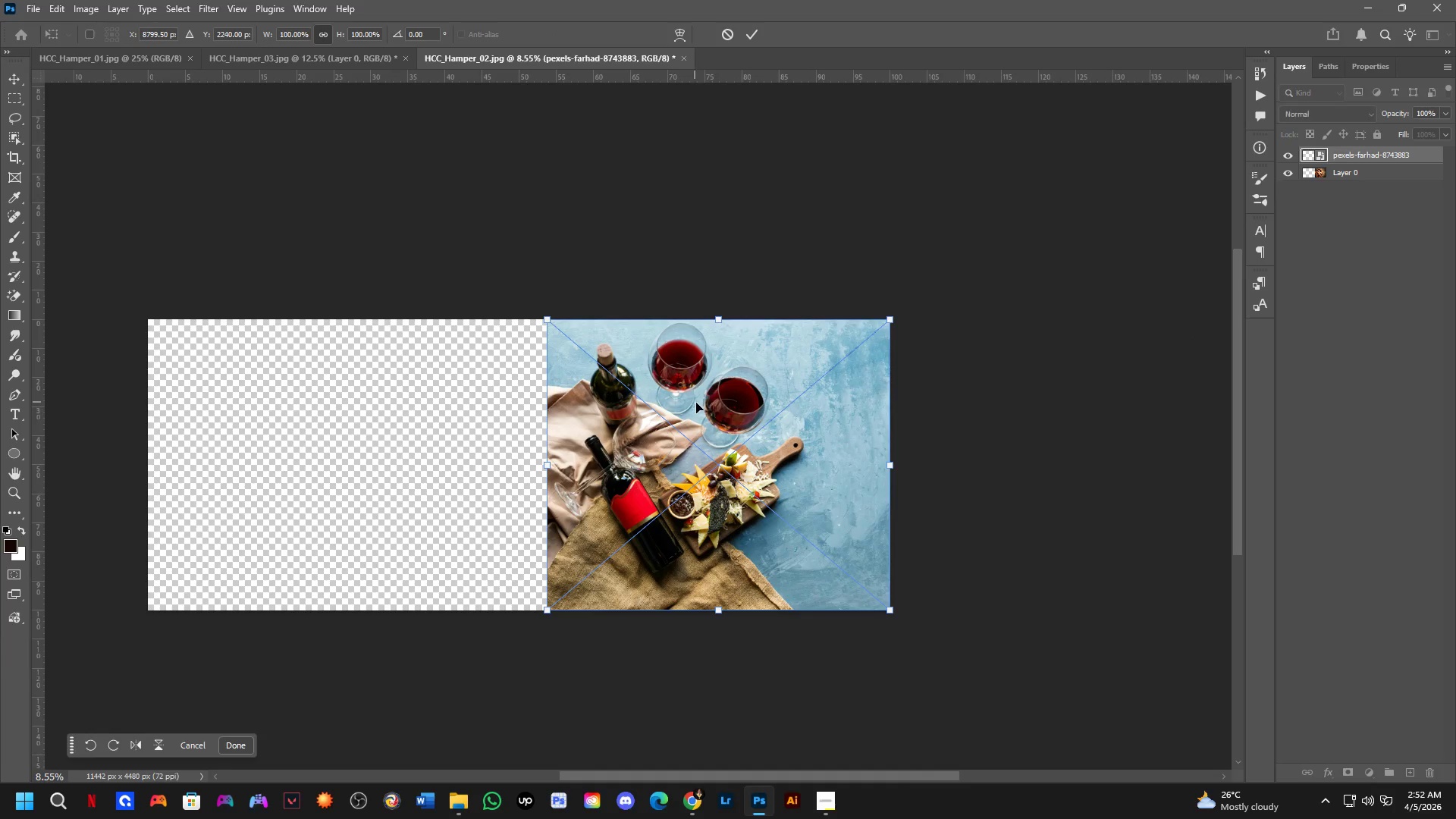 
hold_key(key=ShiftLeft, duration=3.03)
left_click_drag(start_coordinate=[780, 479], to_coordinate=[434, 485])
 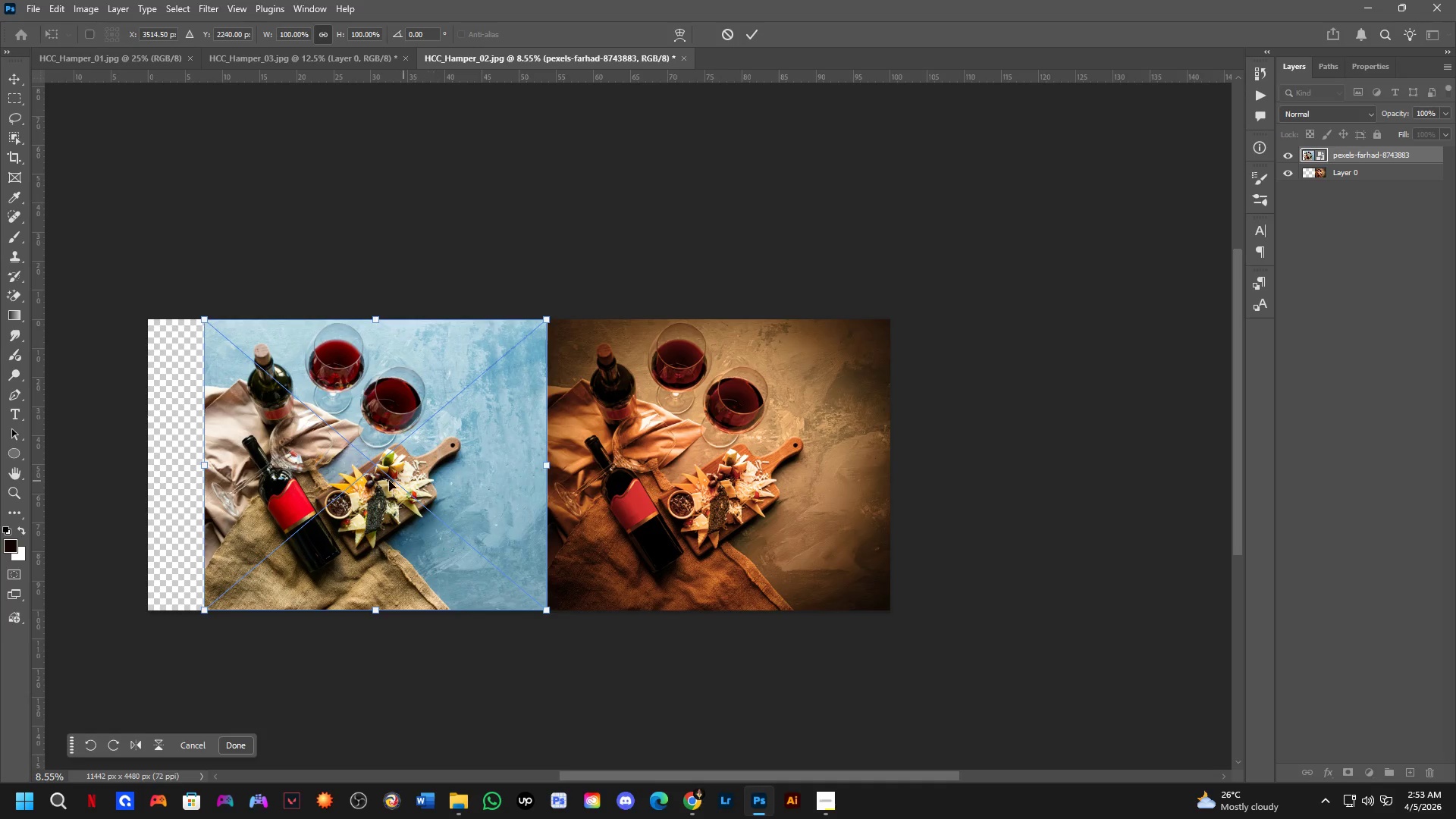 
hold_key(key=Space, duration=0.33)
 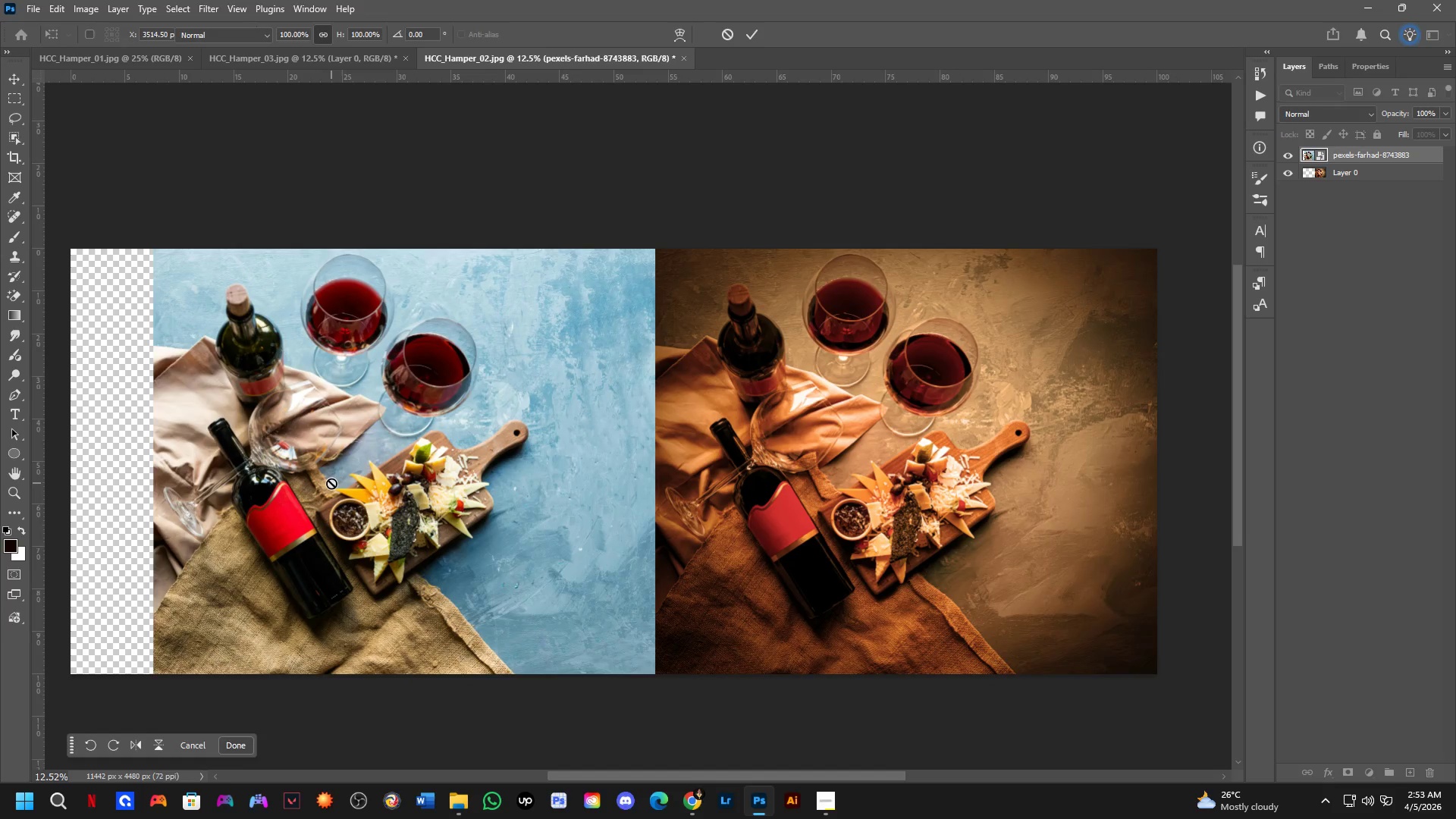 
left_click_drag(start_coordinate=[331, 483], to_coordinate=[346, 487])
 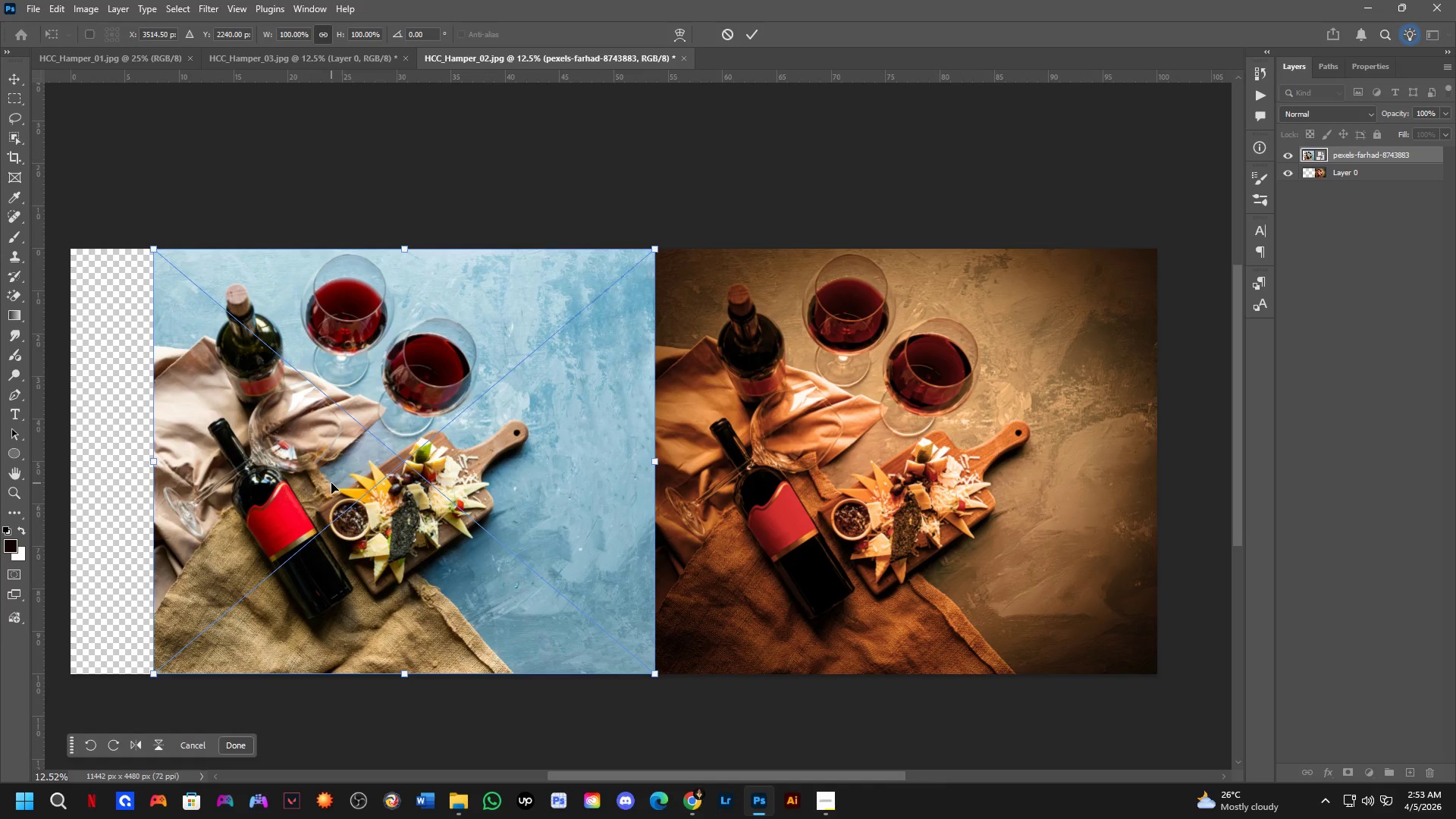 
scroll: coordinate [331, 482], scroll_direction: up, amount: 4.0
 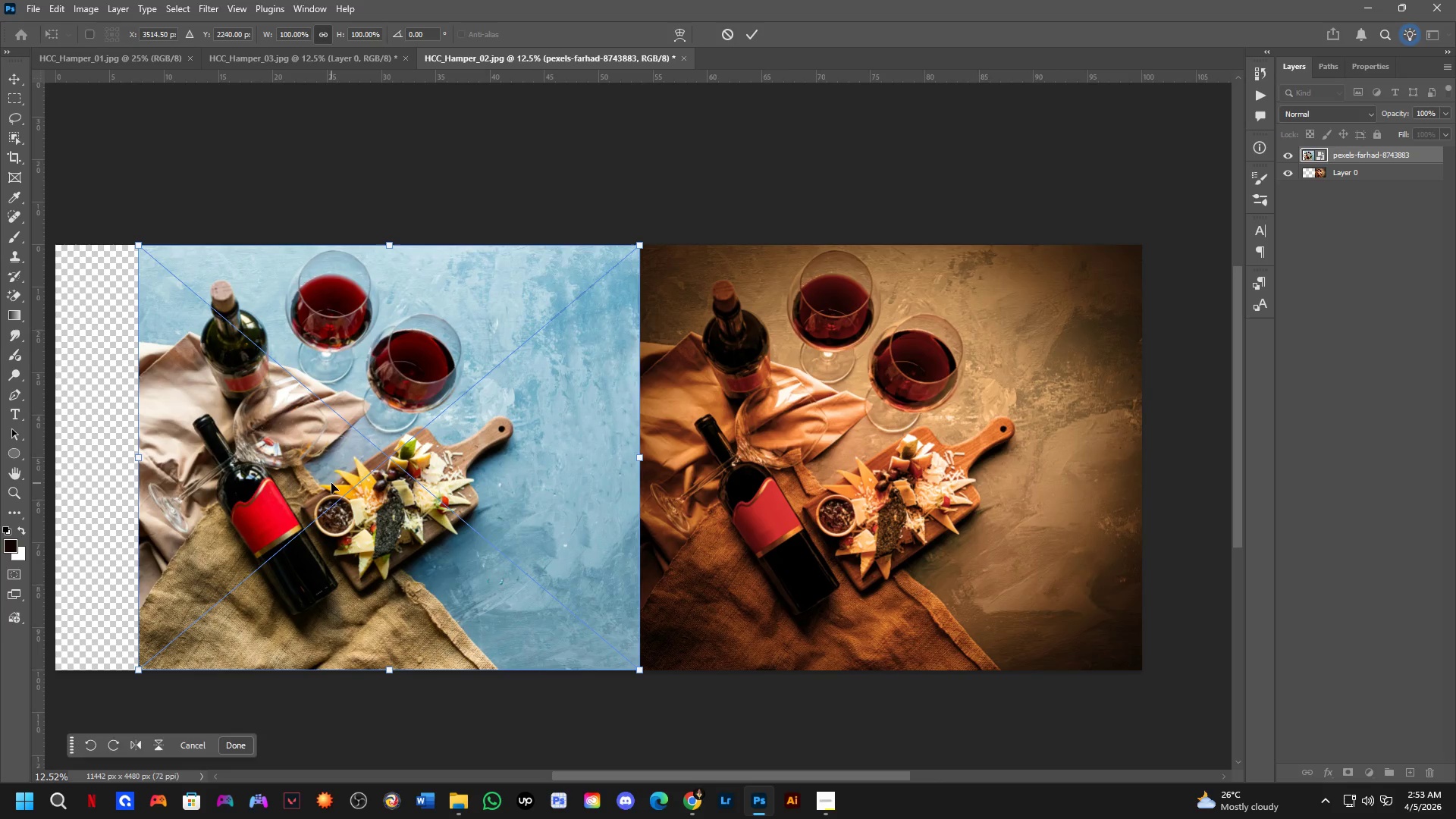 
key(NumpadEnter)
 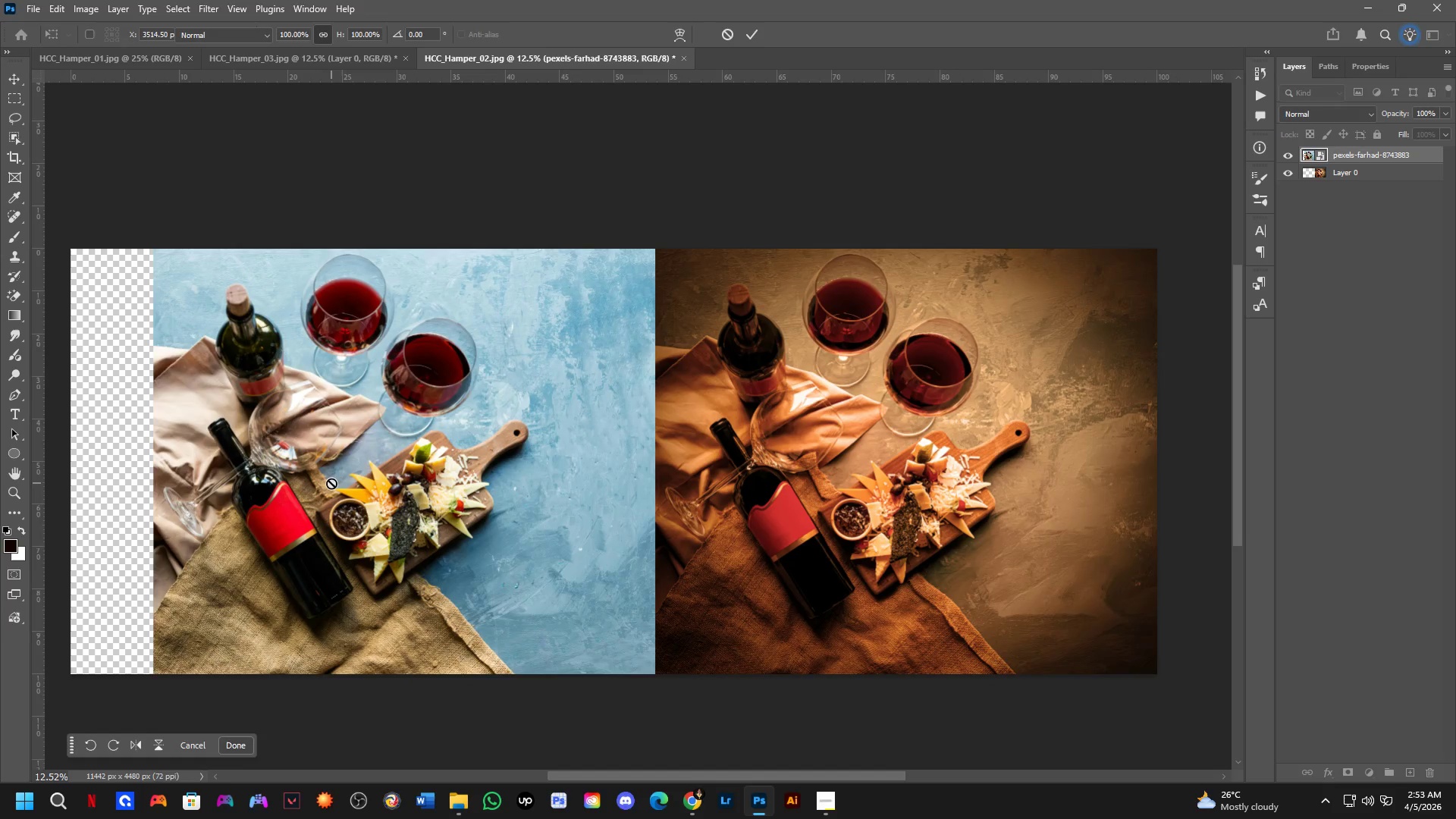 
key(C)
 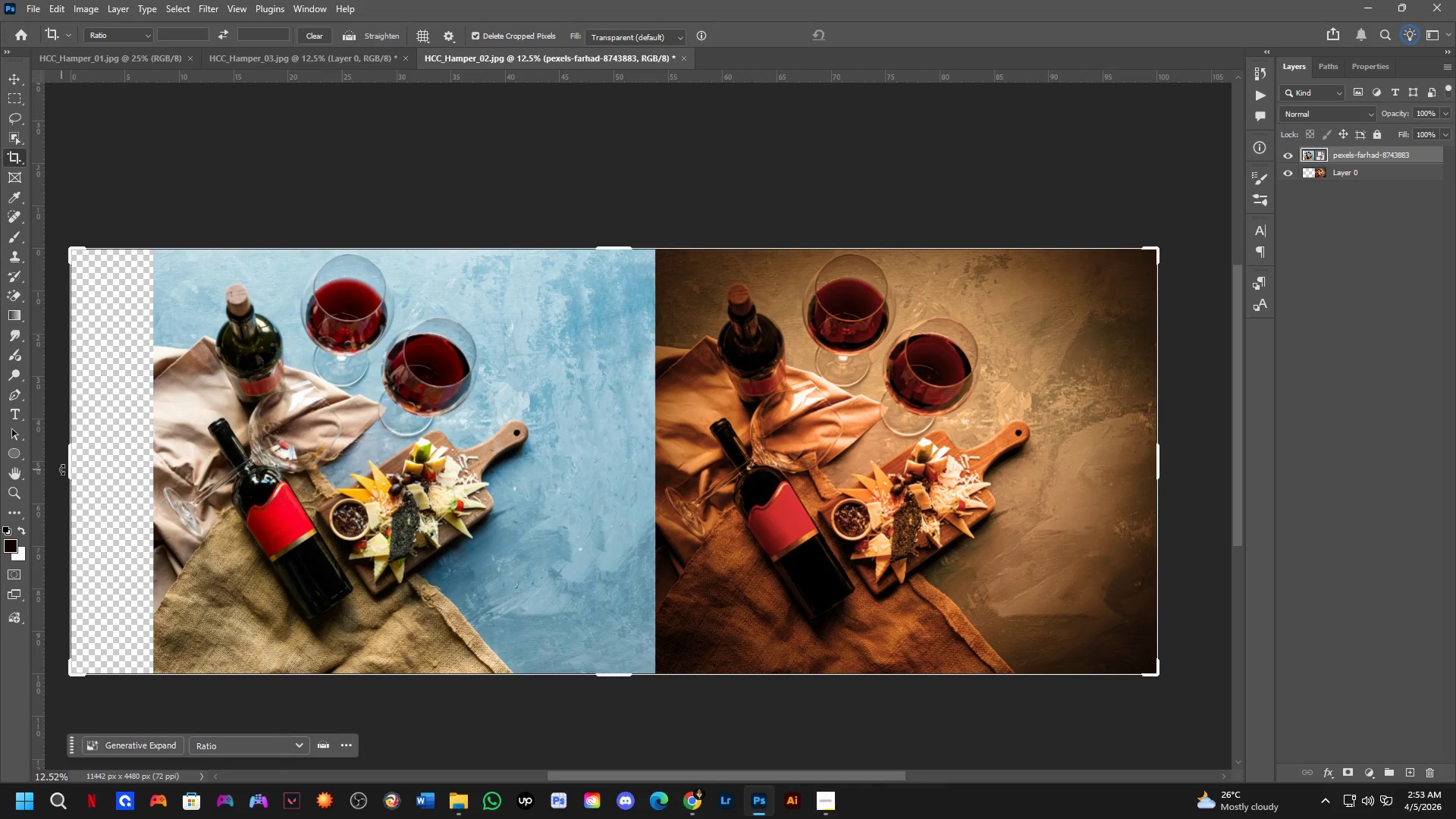 
left_click_drag(start_coordinate=[65, 468], to_coordinate=[106, 582])
 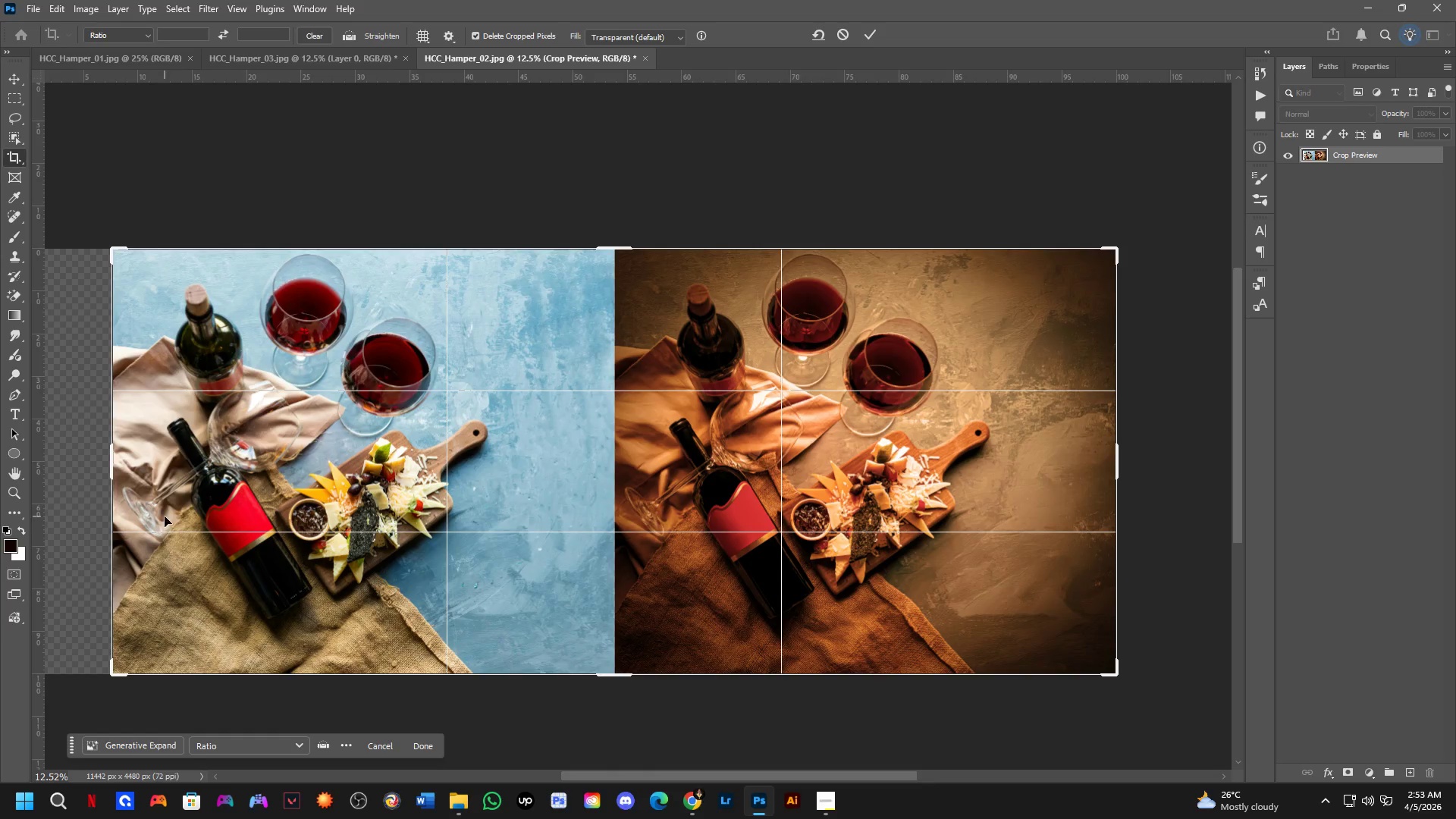 
hold_key(key=Space, duration=0.42)
 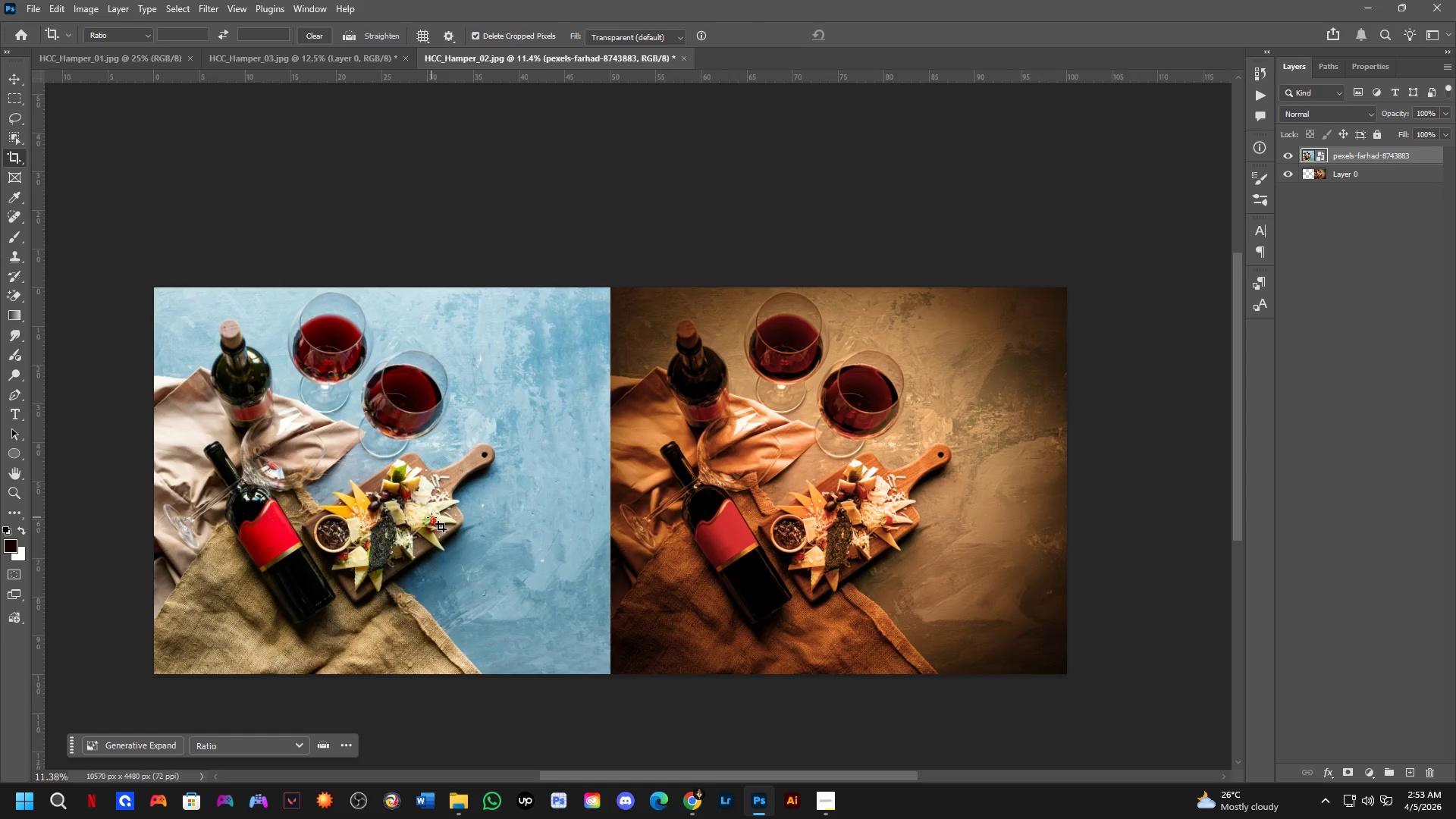 
left_click_drag(start_coordinate=[405, 510], to_coordinate=[440, 525])
 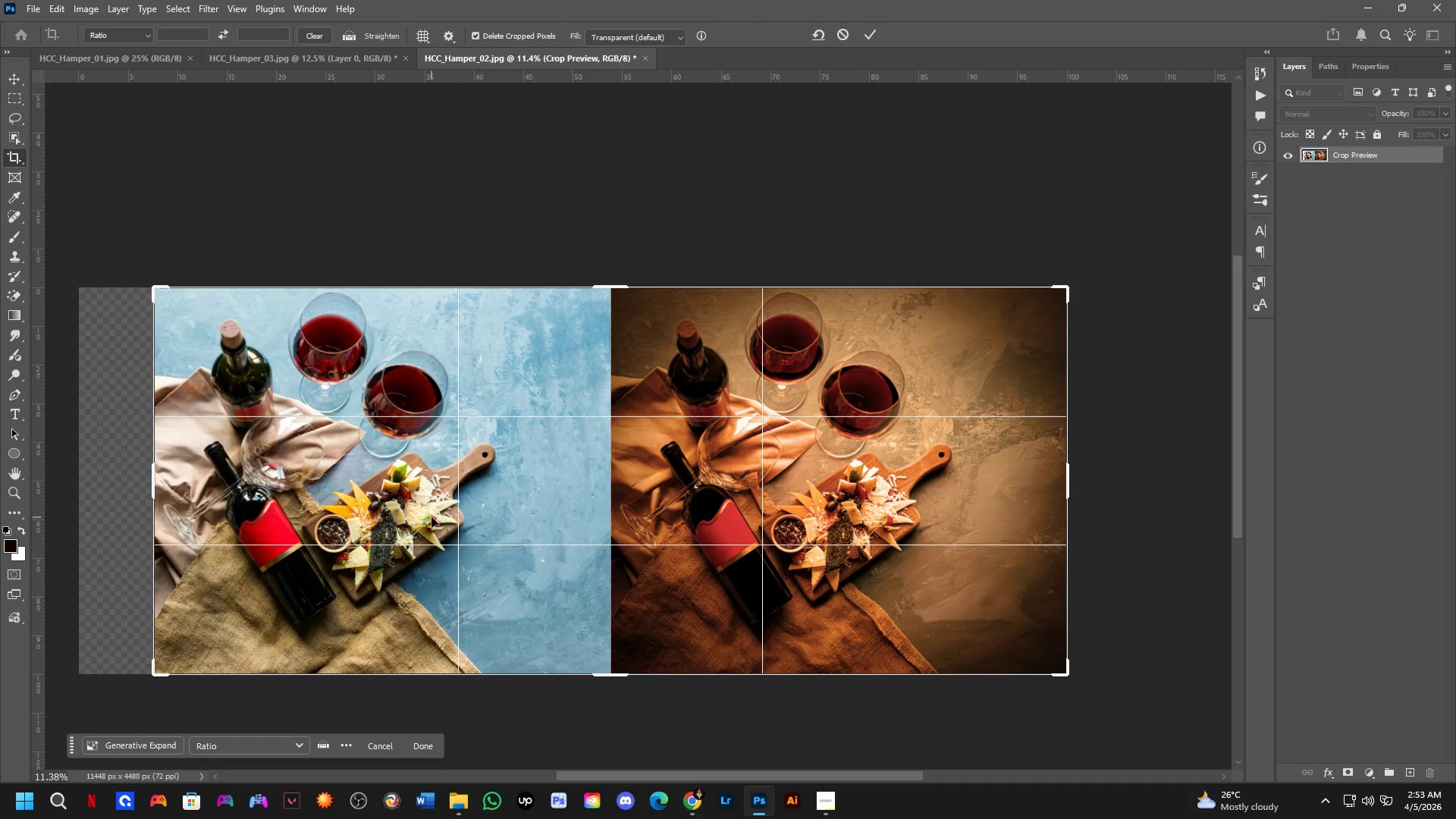 
scroll: coordinate [191, 511], scroll_direction: down, amount: 1.0
 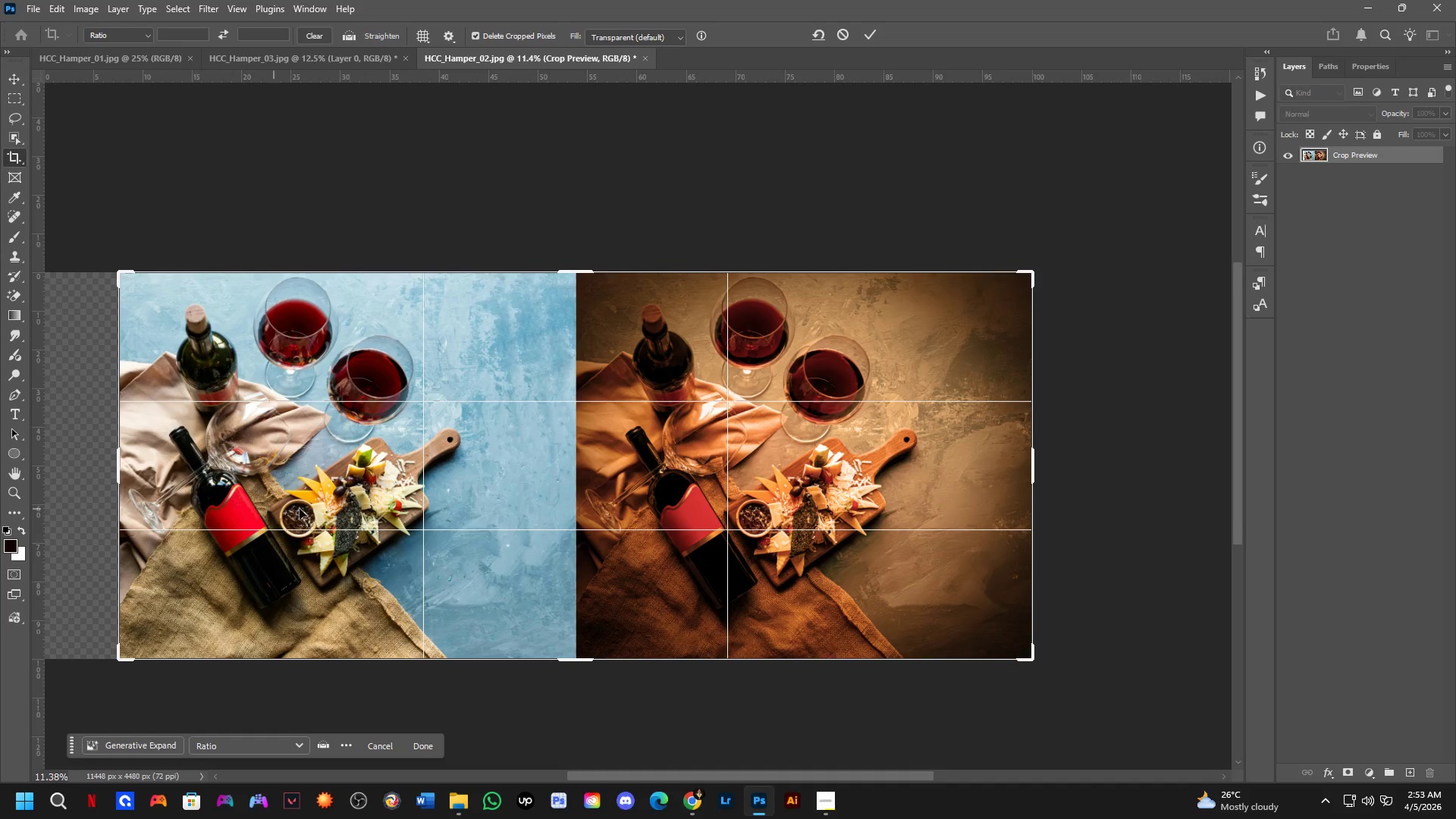 
key(NumpadEnter)
 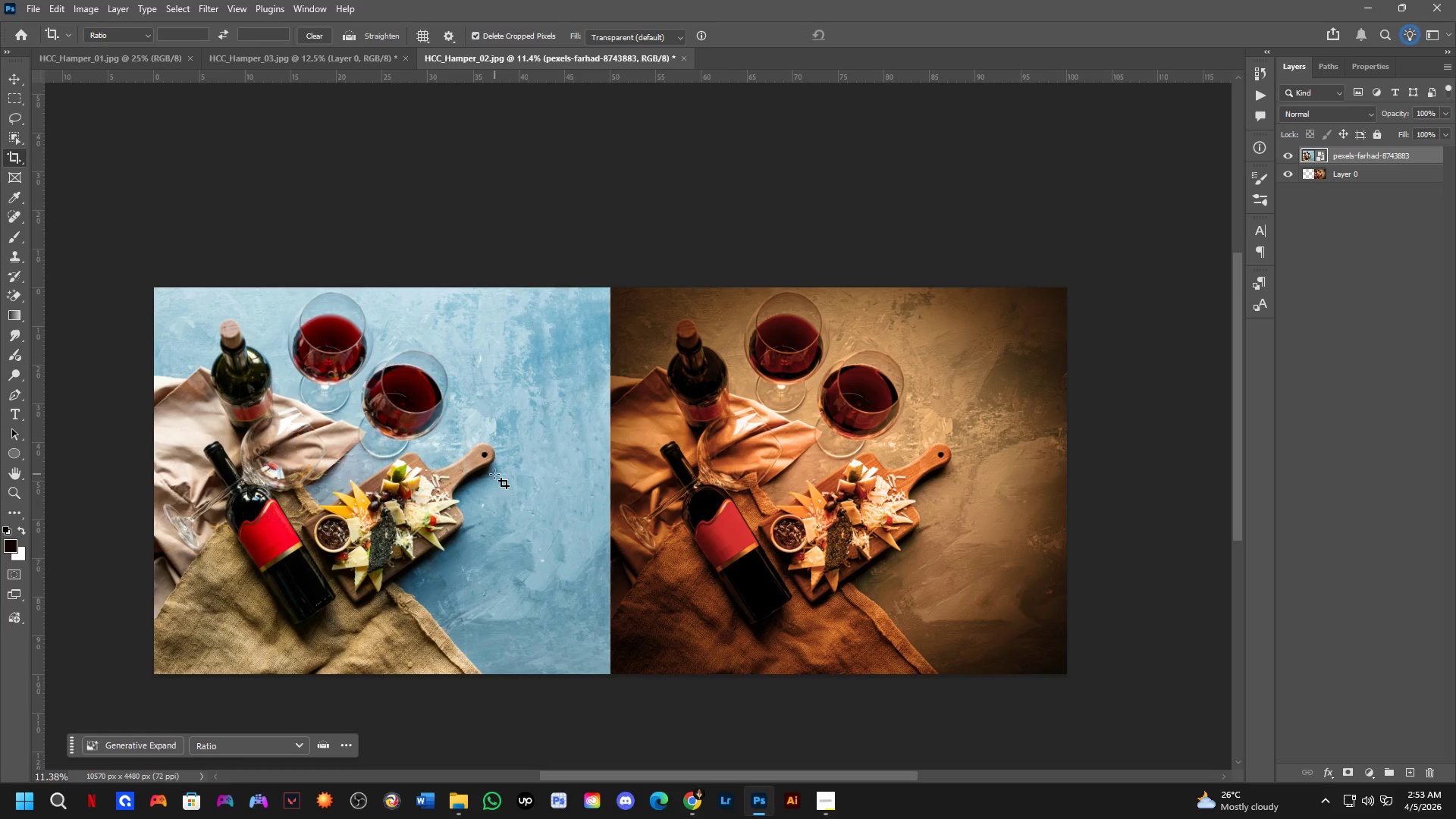 
scroll: coordinate [503, 470], scroll_direction: up, amount: 2.0
 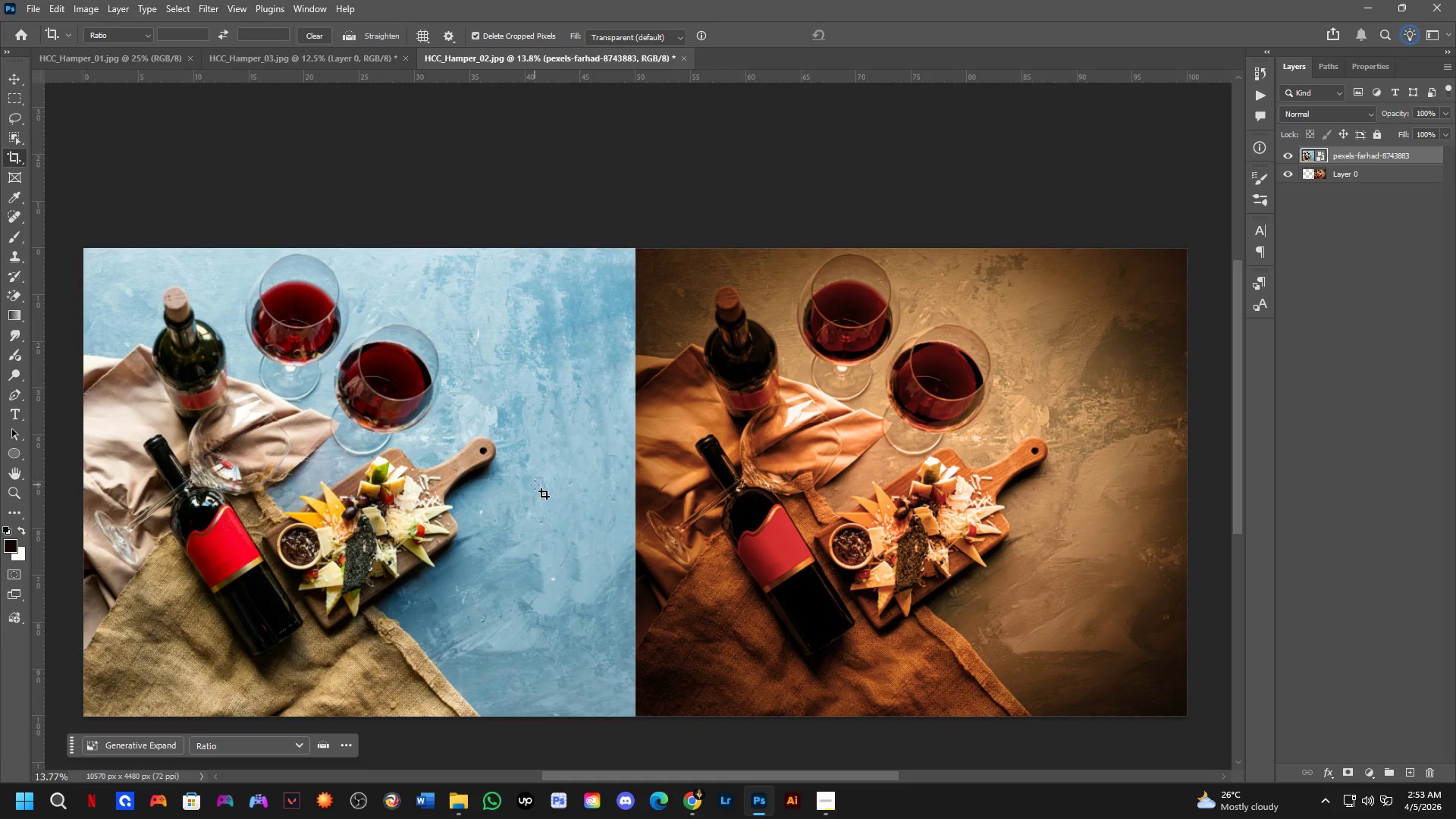 
hold_key(key=Space, duration=0.89)
 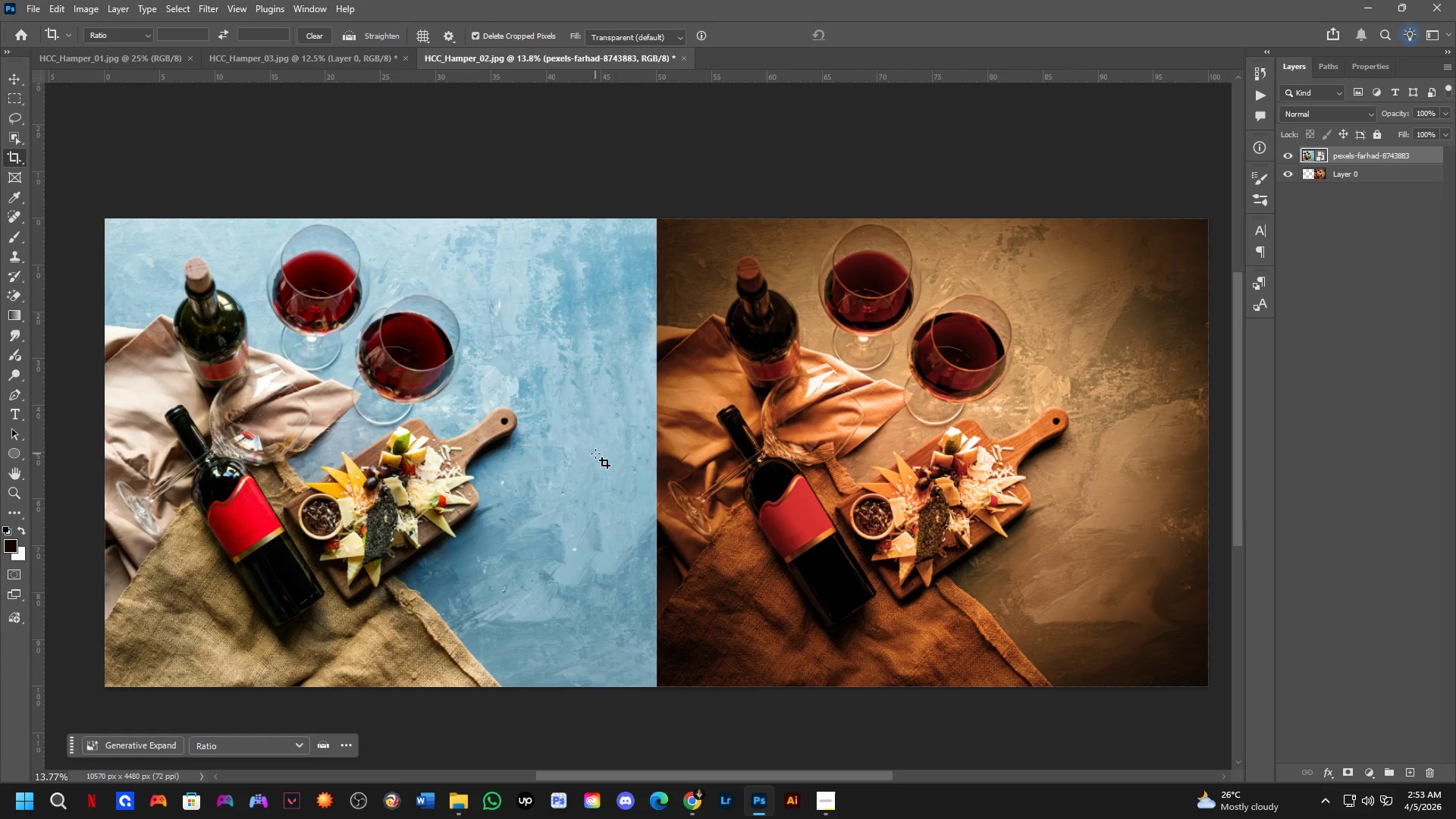 
left_click_drag(start_coordinate=[566, 485], to_coordinate=[588, 456])
 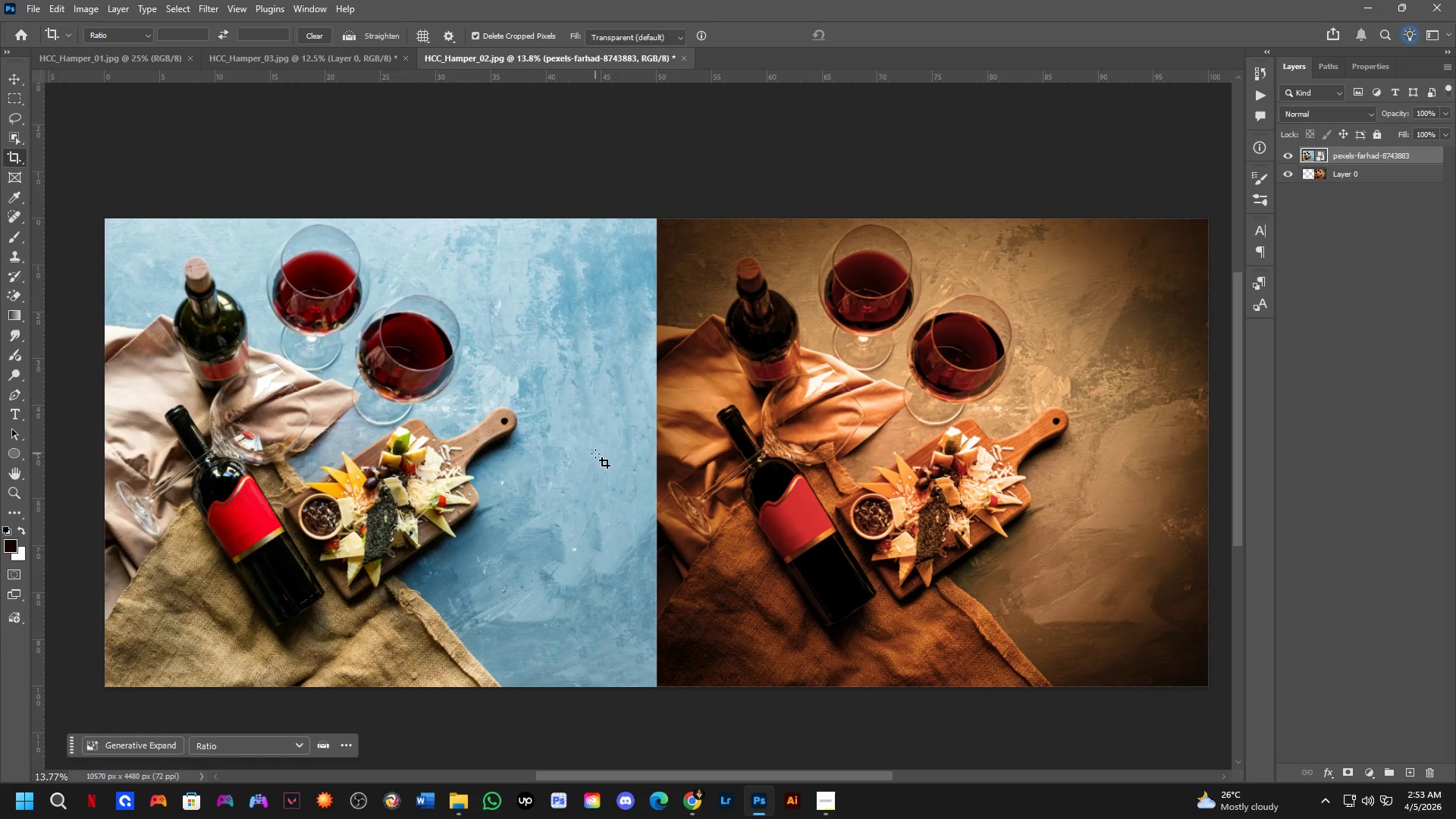 
key(Control+ControlLeft)
 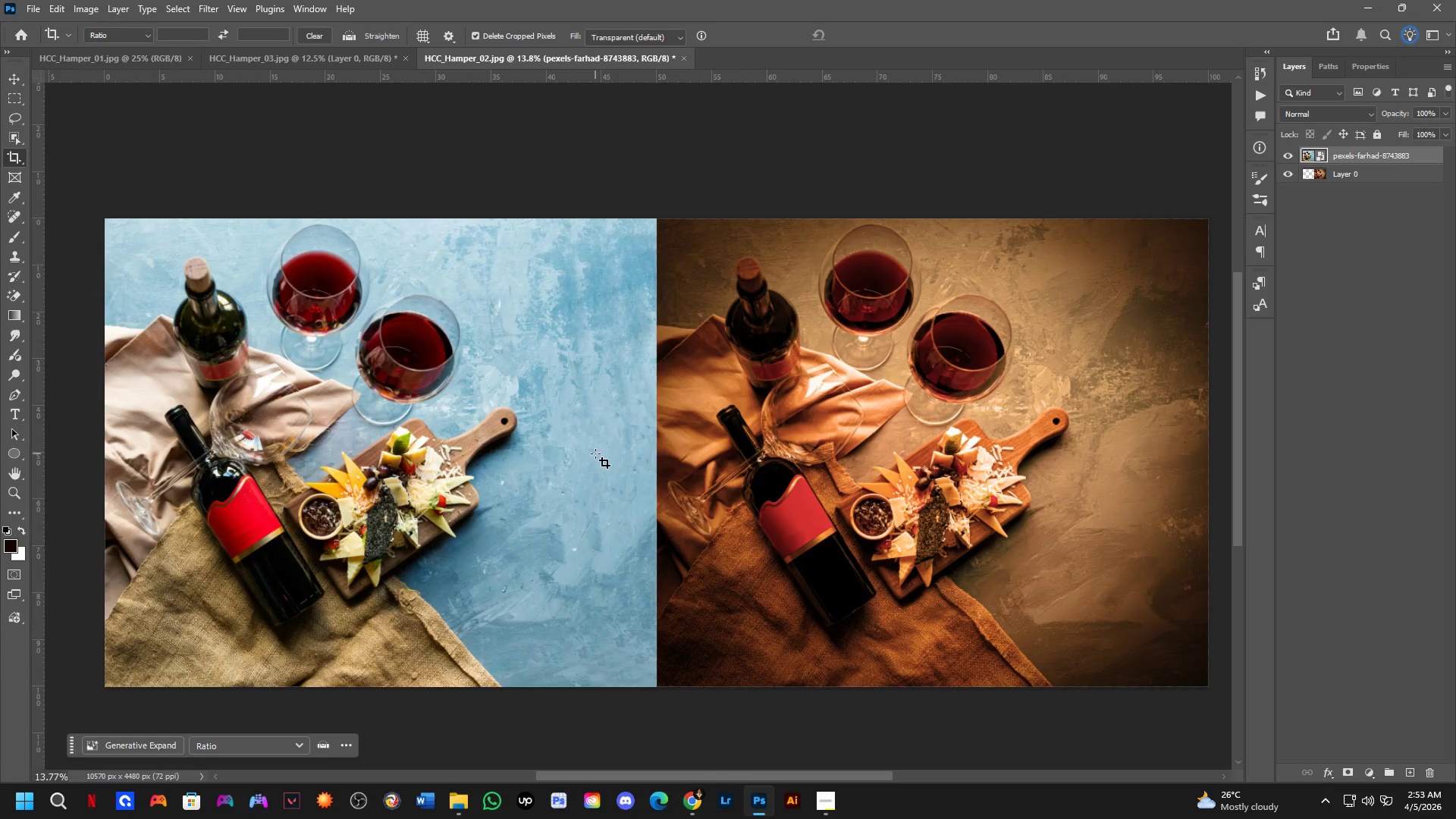 
key(Control+Tab)
 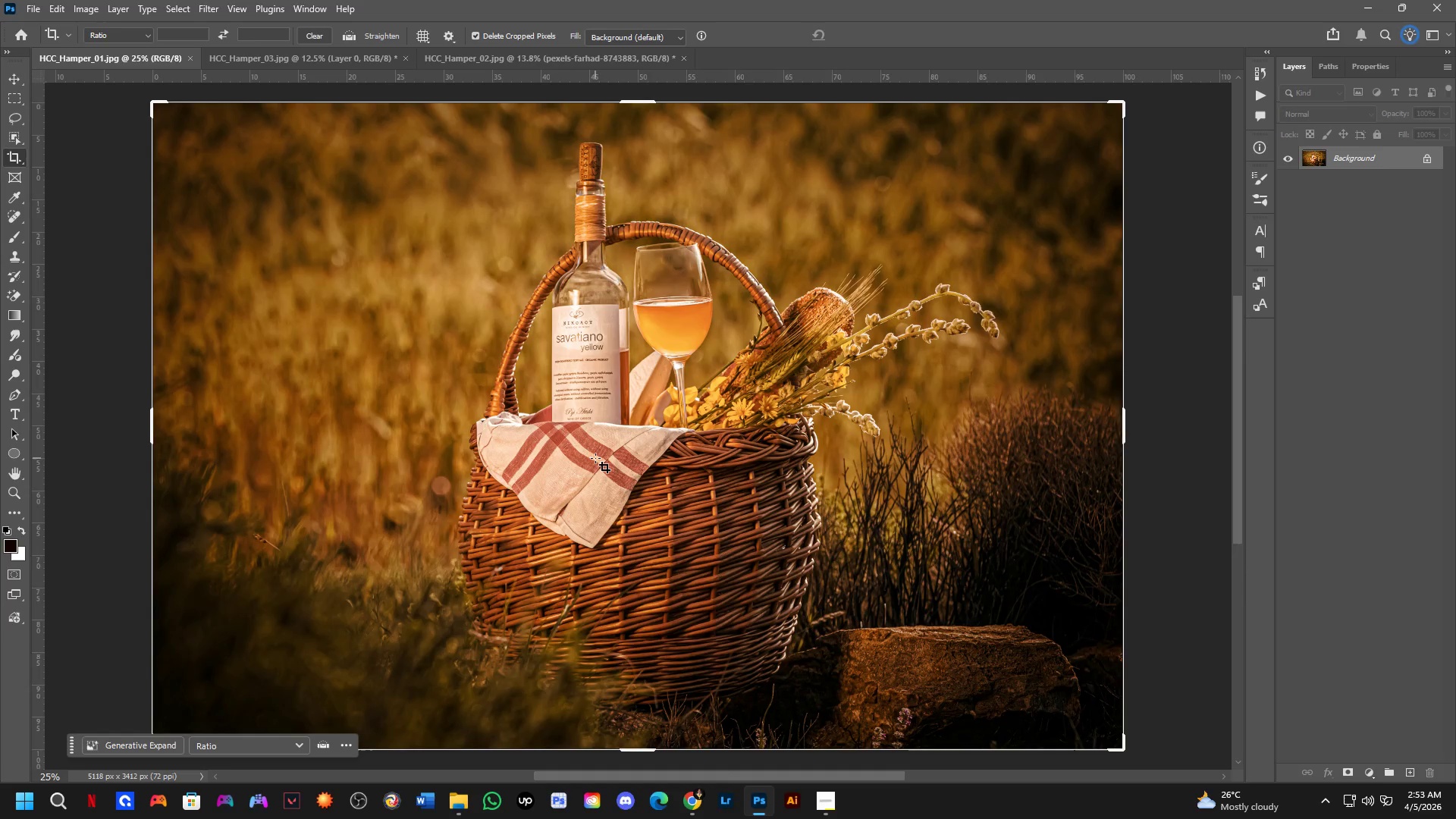 
key(B)
 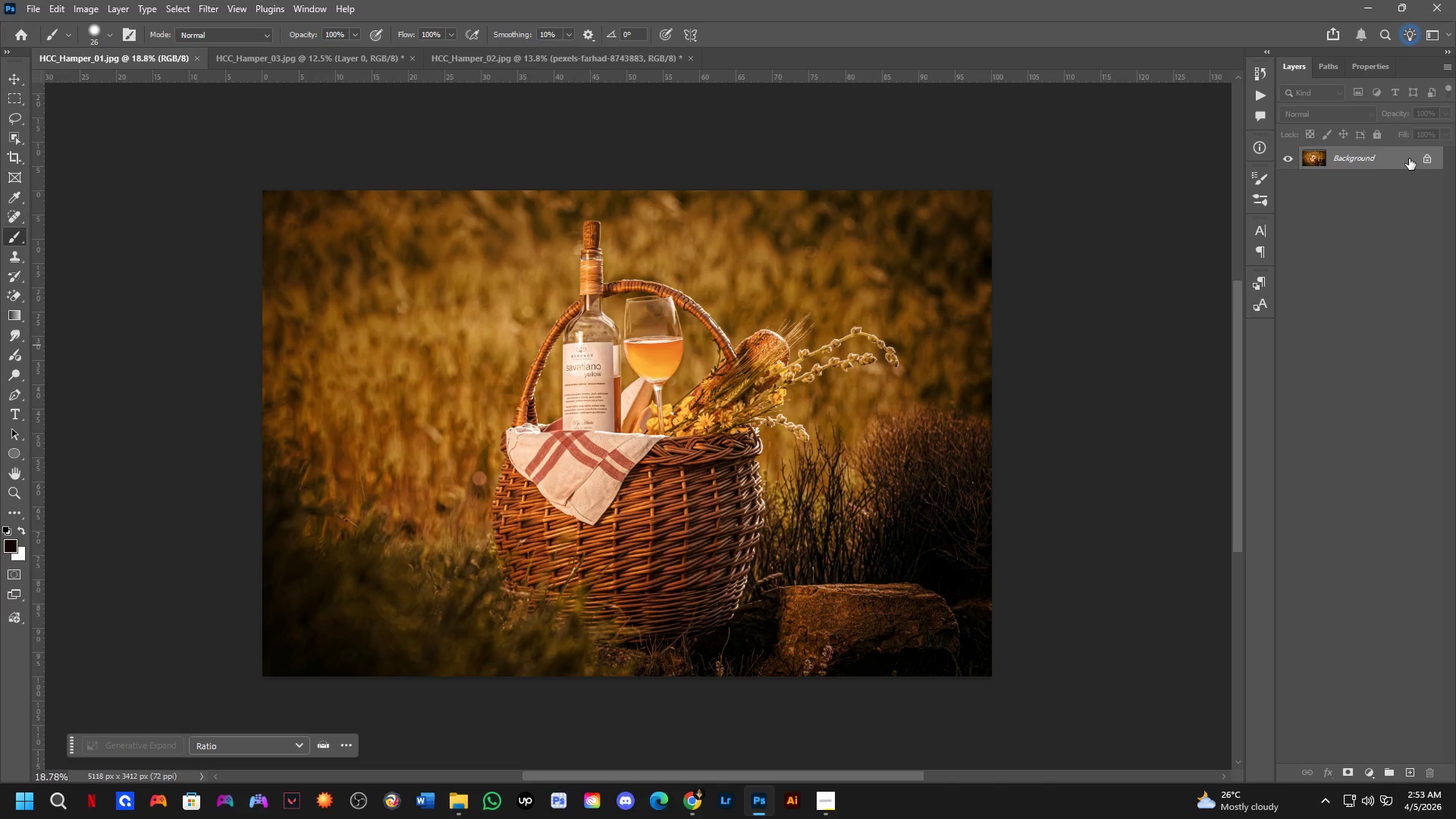 
scroll: coordinate [594, 457], scroll_direction: down, amount: 3.0
 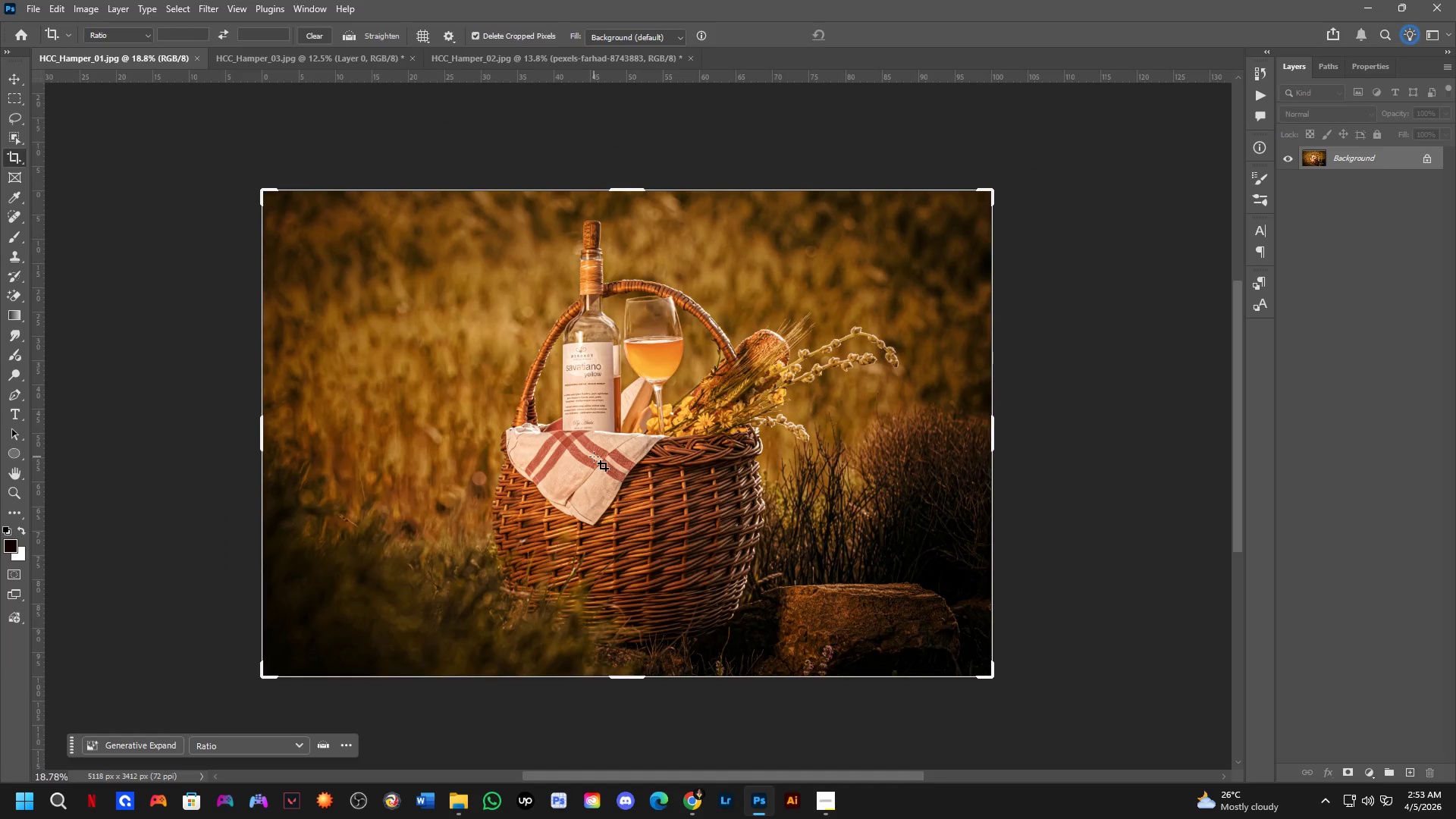 
left_click([1425, 158])
 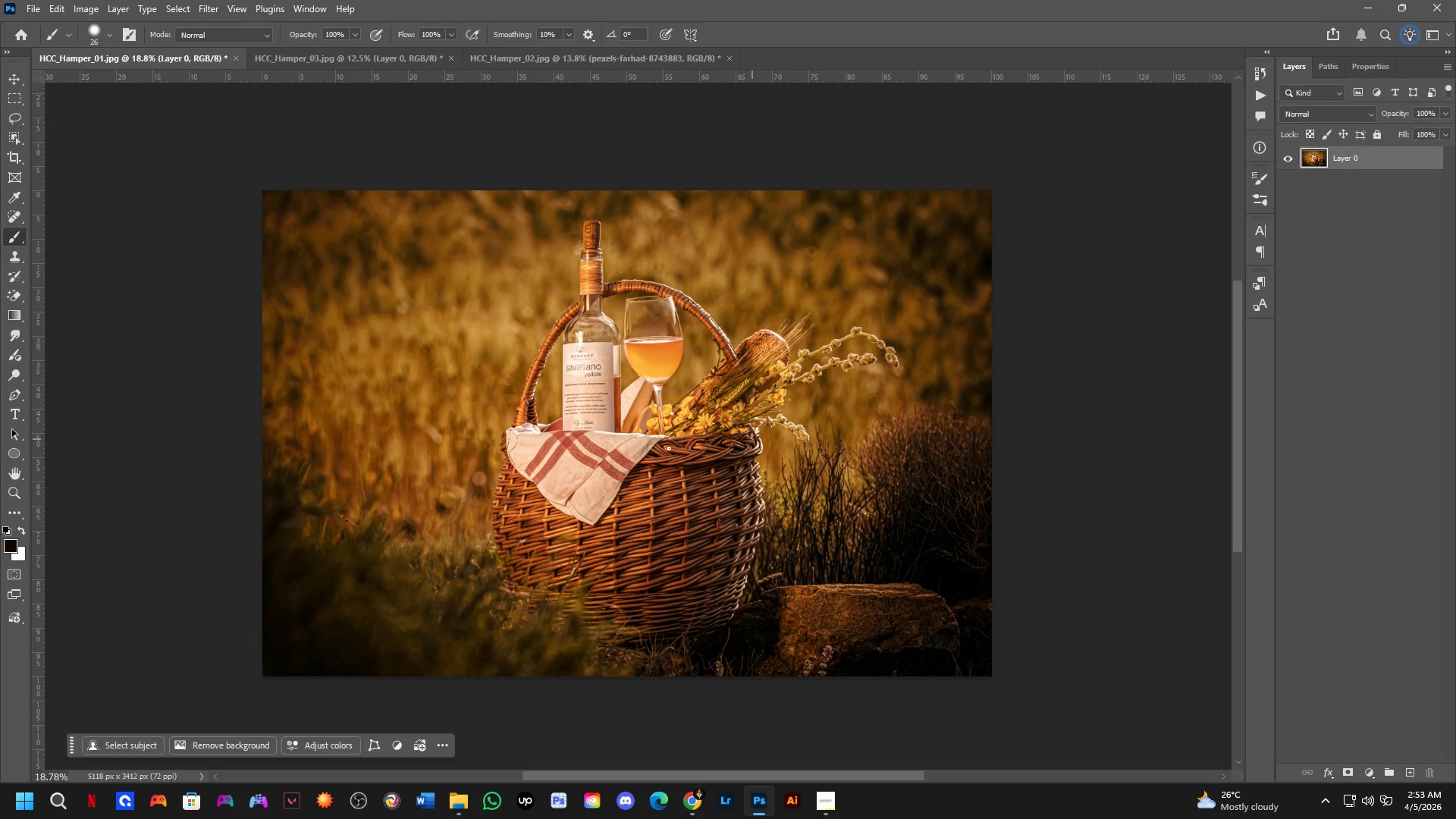 
hold_key(key=Space, duration=0.42)
 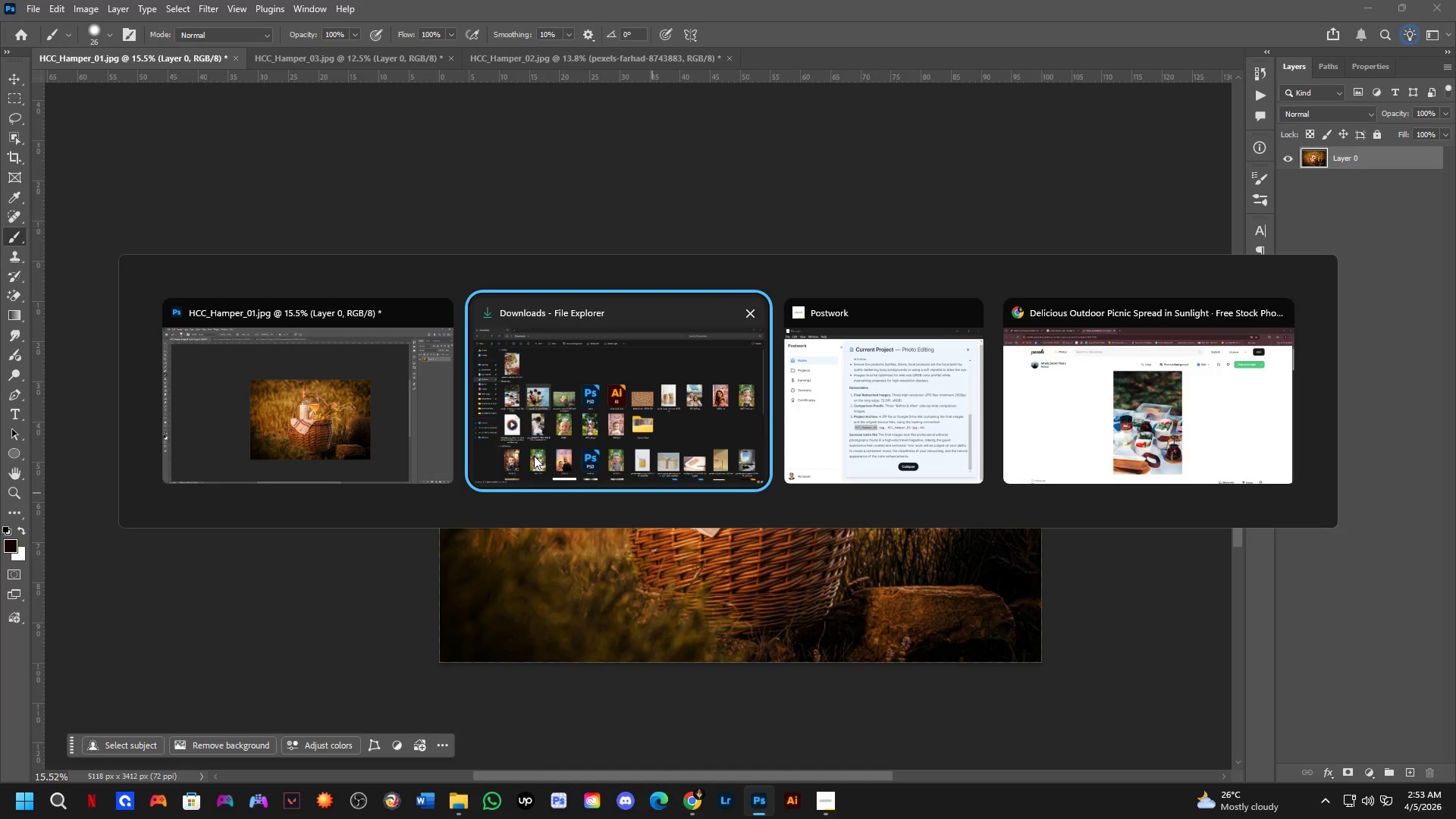 
left_click_drag(start_coordinate=[545, 468], to_coordinate=[661, 491])
 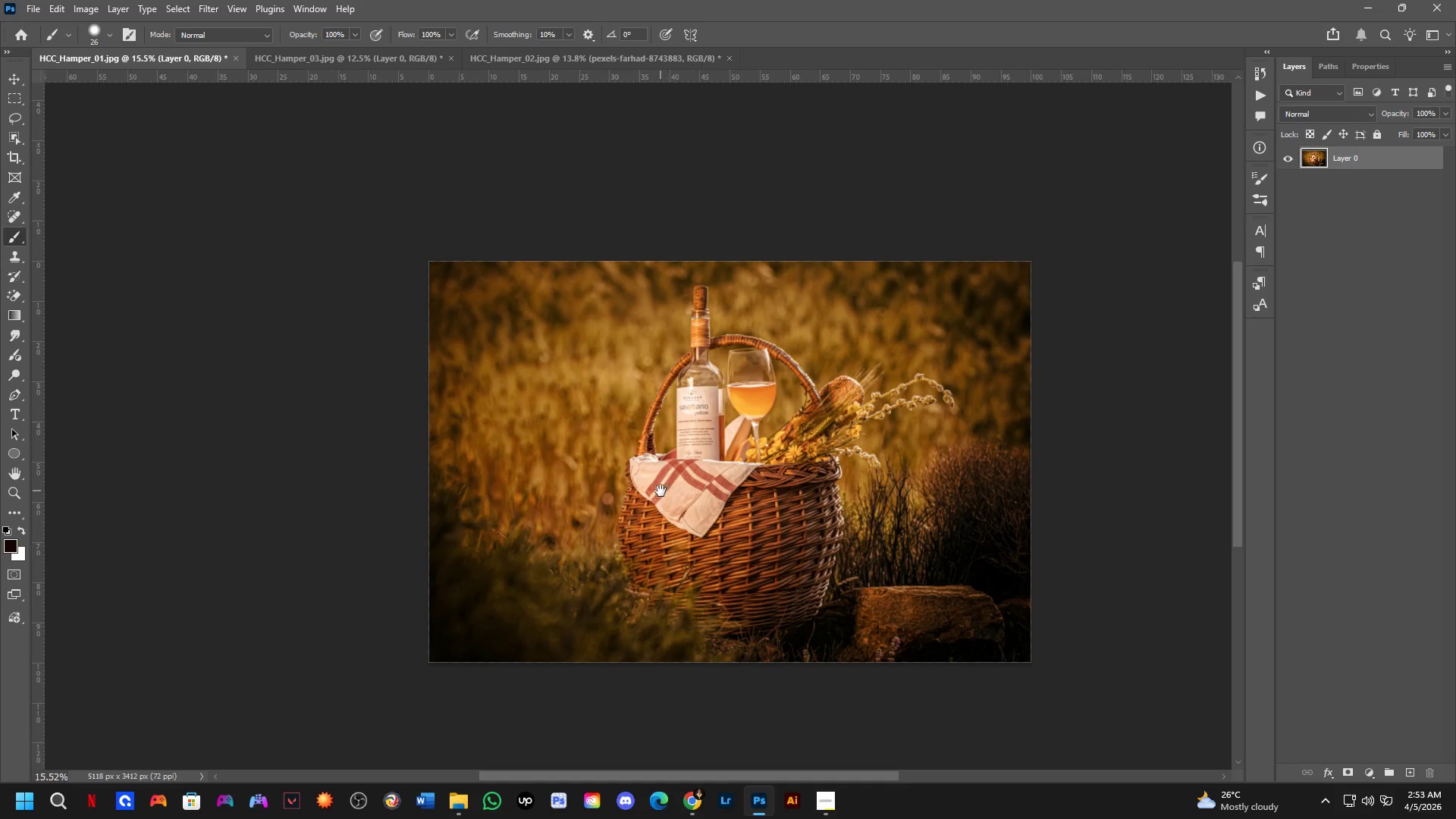 
scroll: coordinate [521, 466], scroll_direction: down, amount: 2.0
 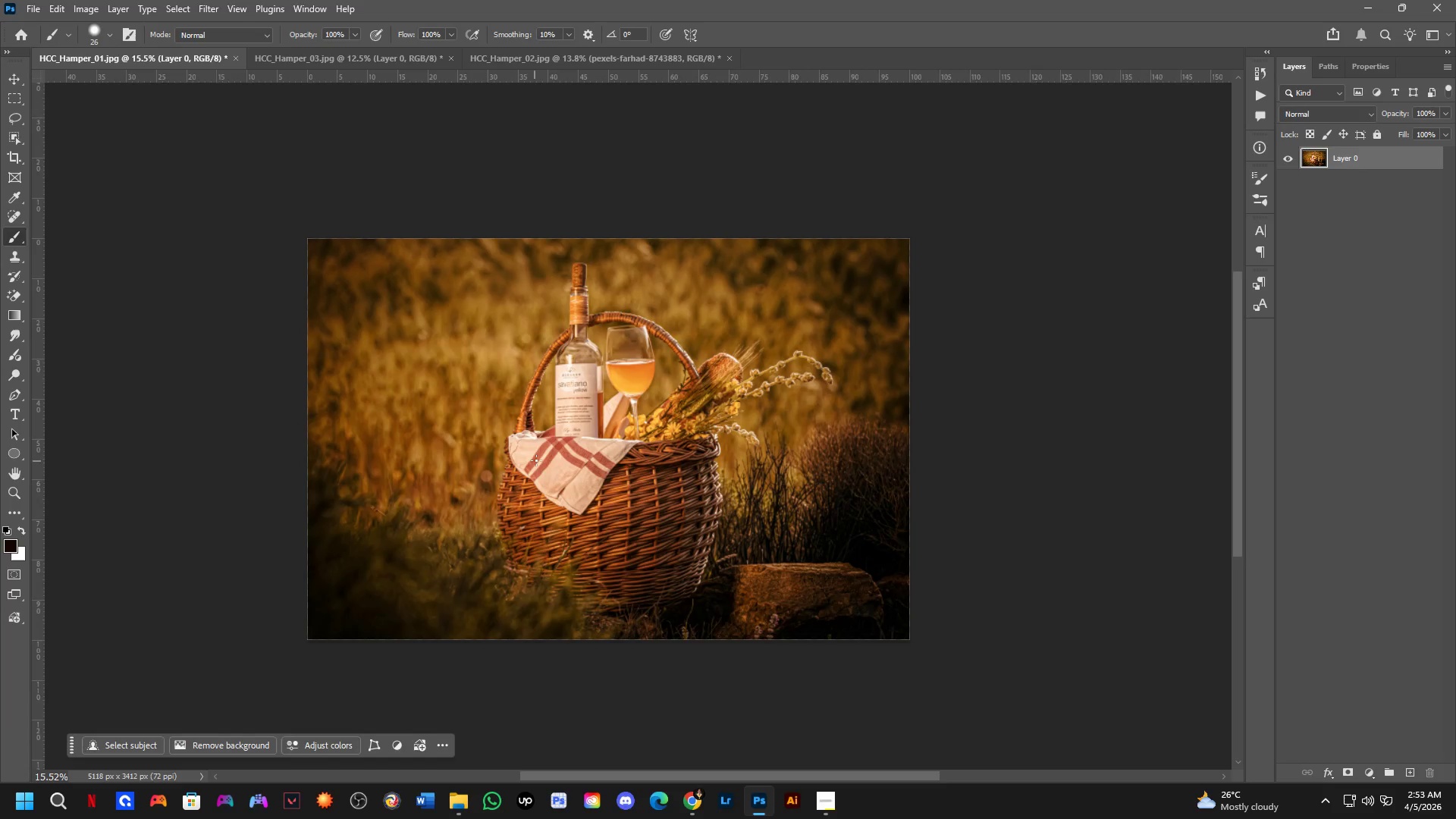 
key(Alt+Tab)
 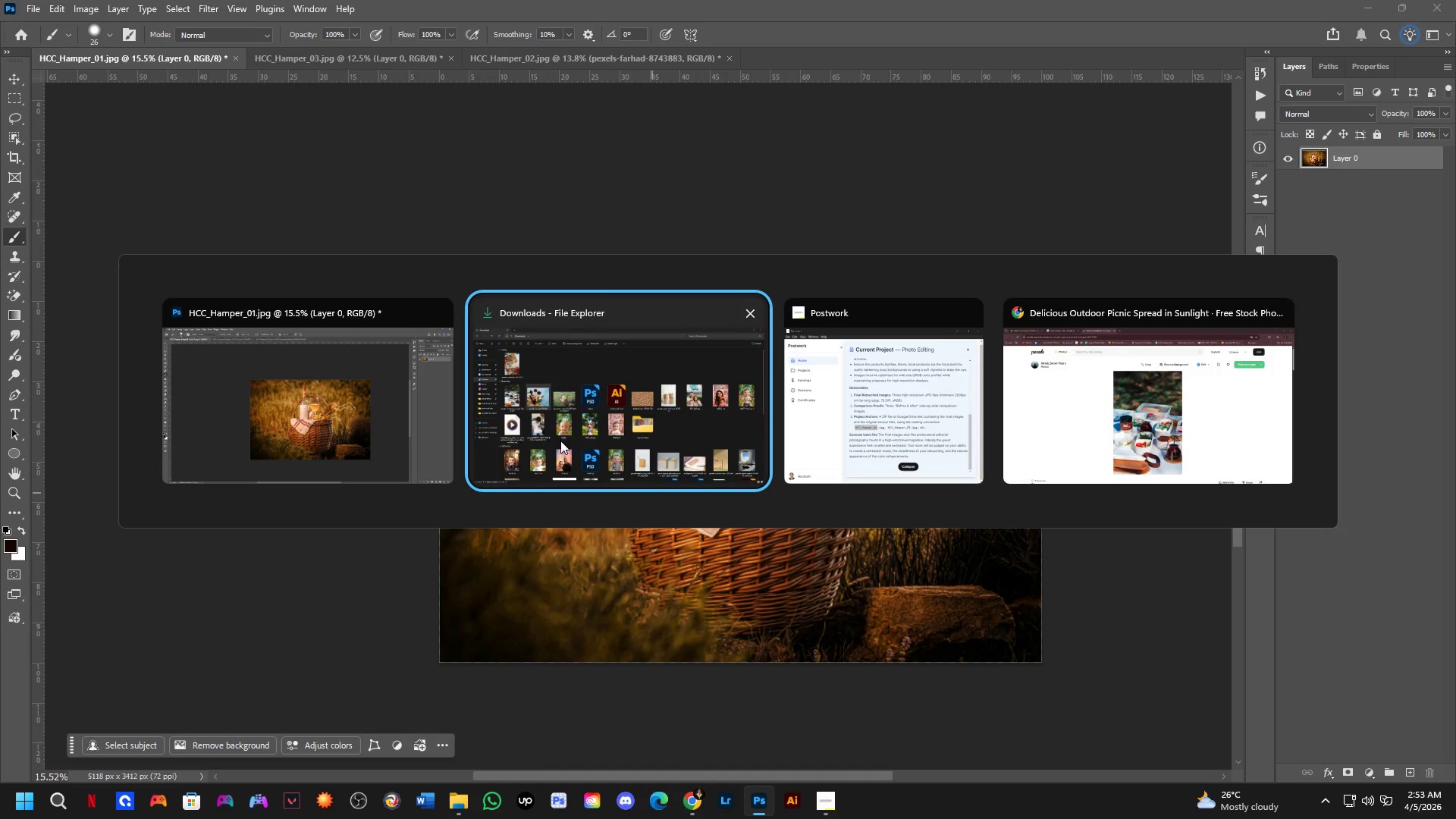 
left_click([582, 431])
 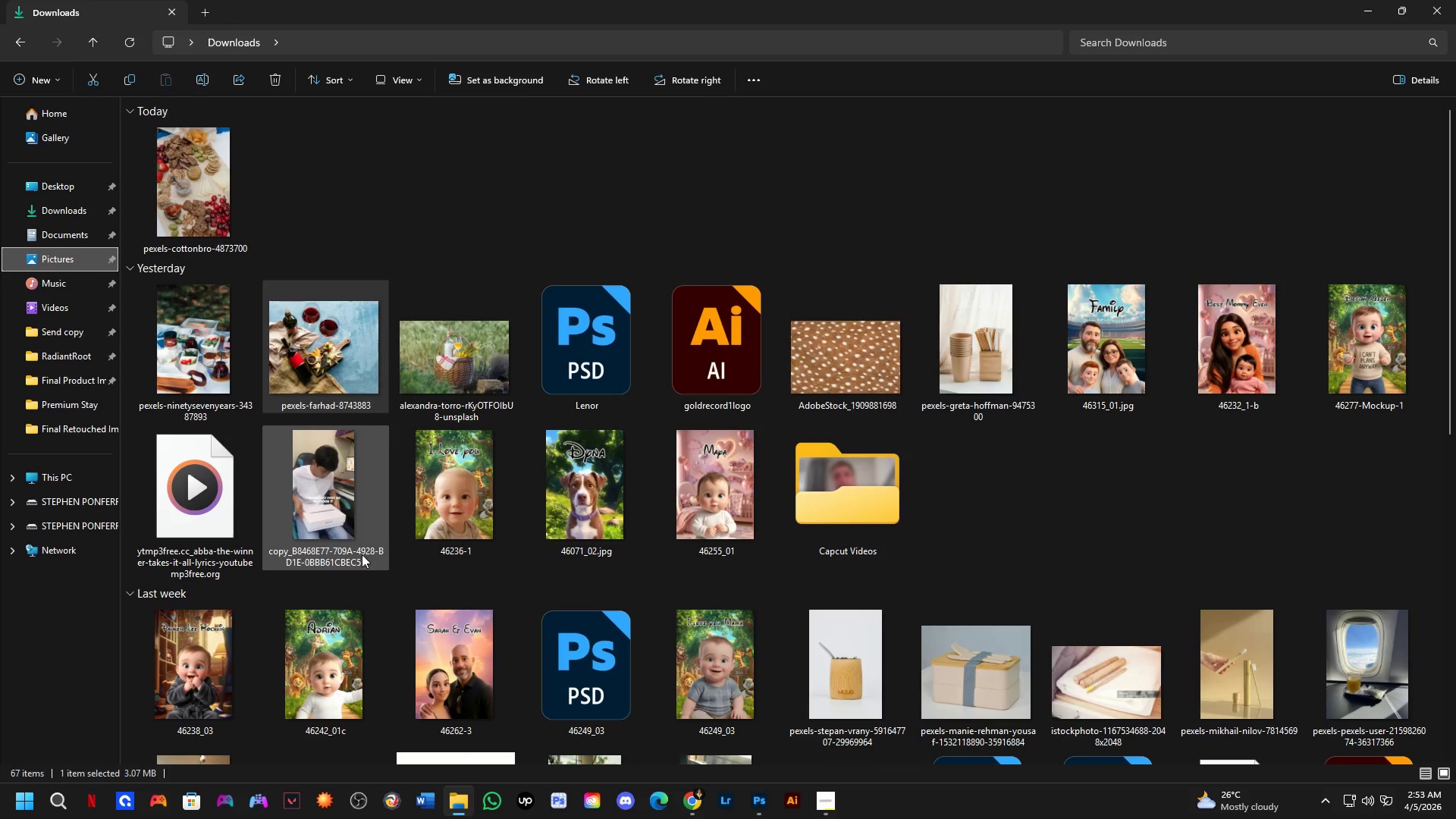 
left_click([446, 364])
 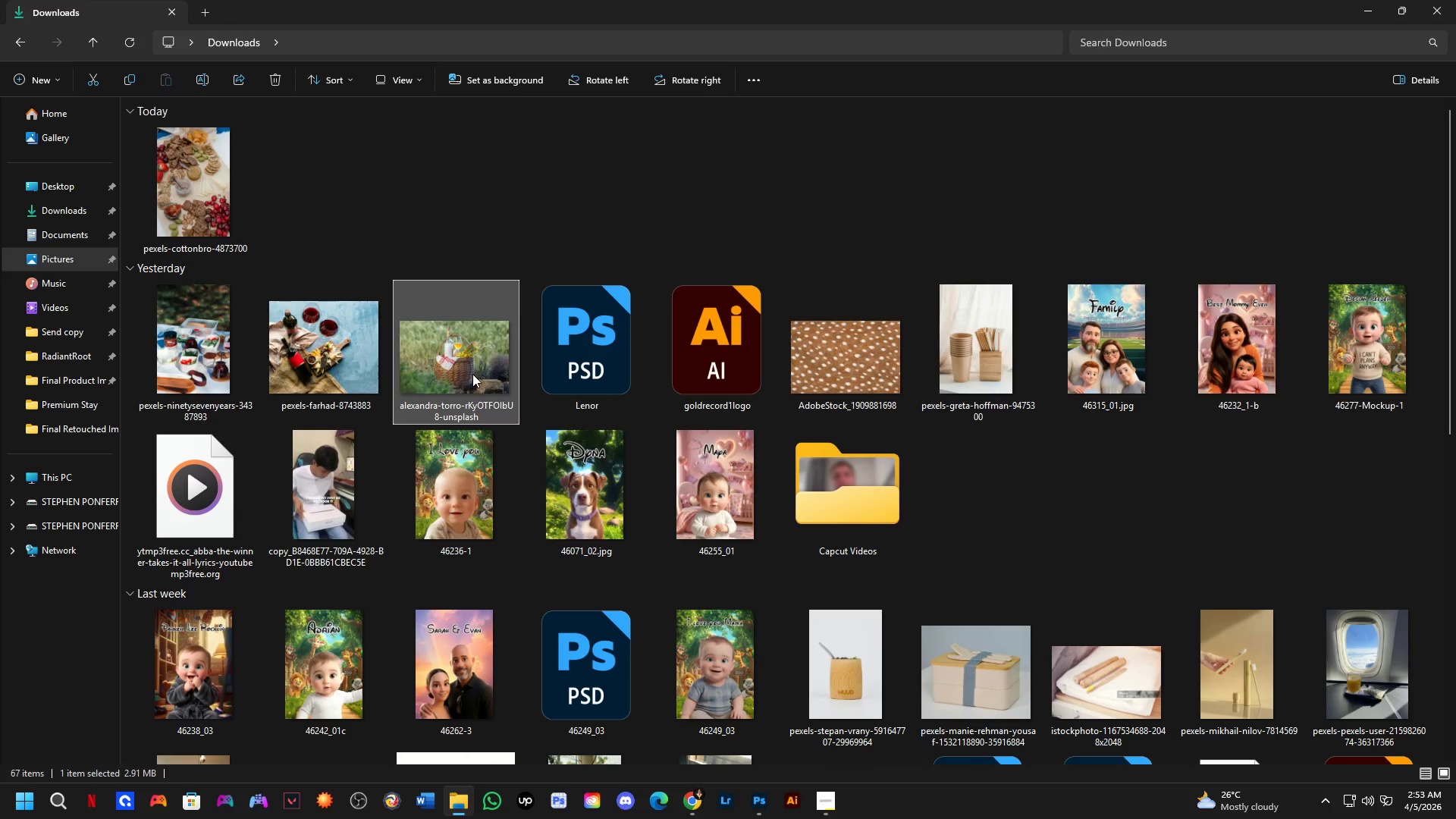 
left_click_drag(start_coordinate=[469, 334], to_coordinate=[670, 459])
 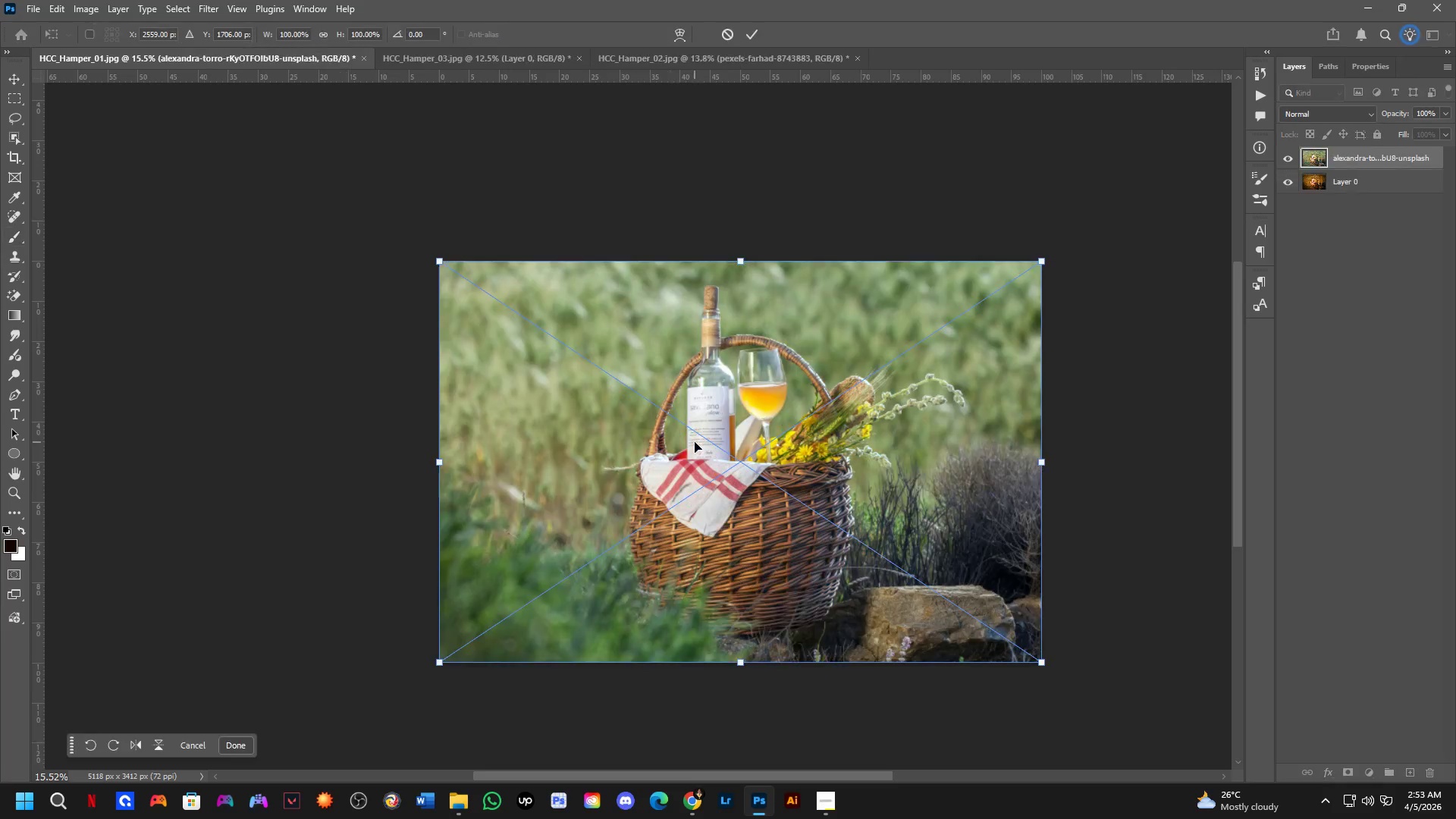 
key(Alt+AltLeft)
 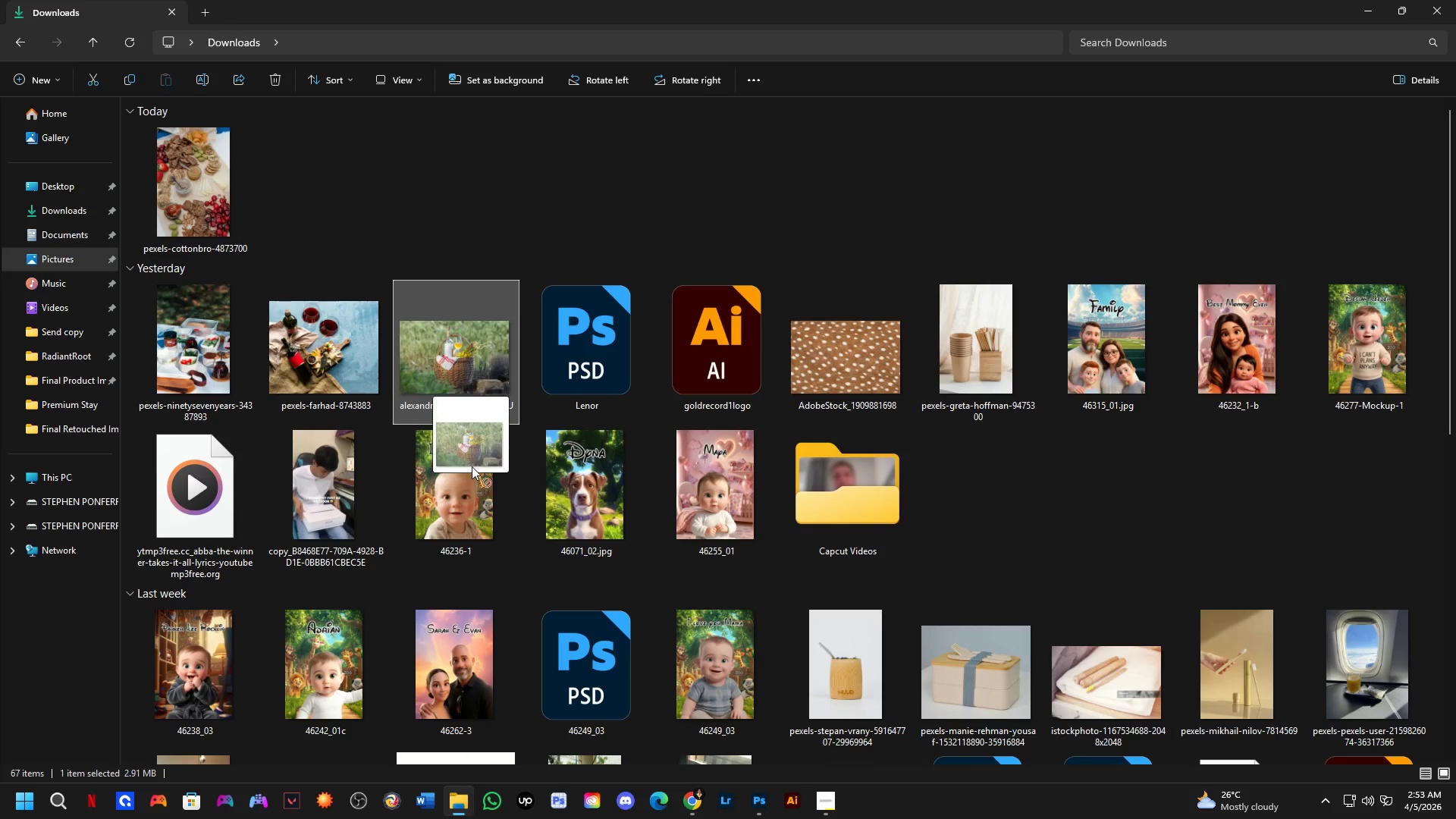 
key(Alt+Tab)
 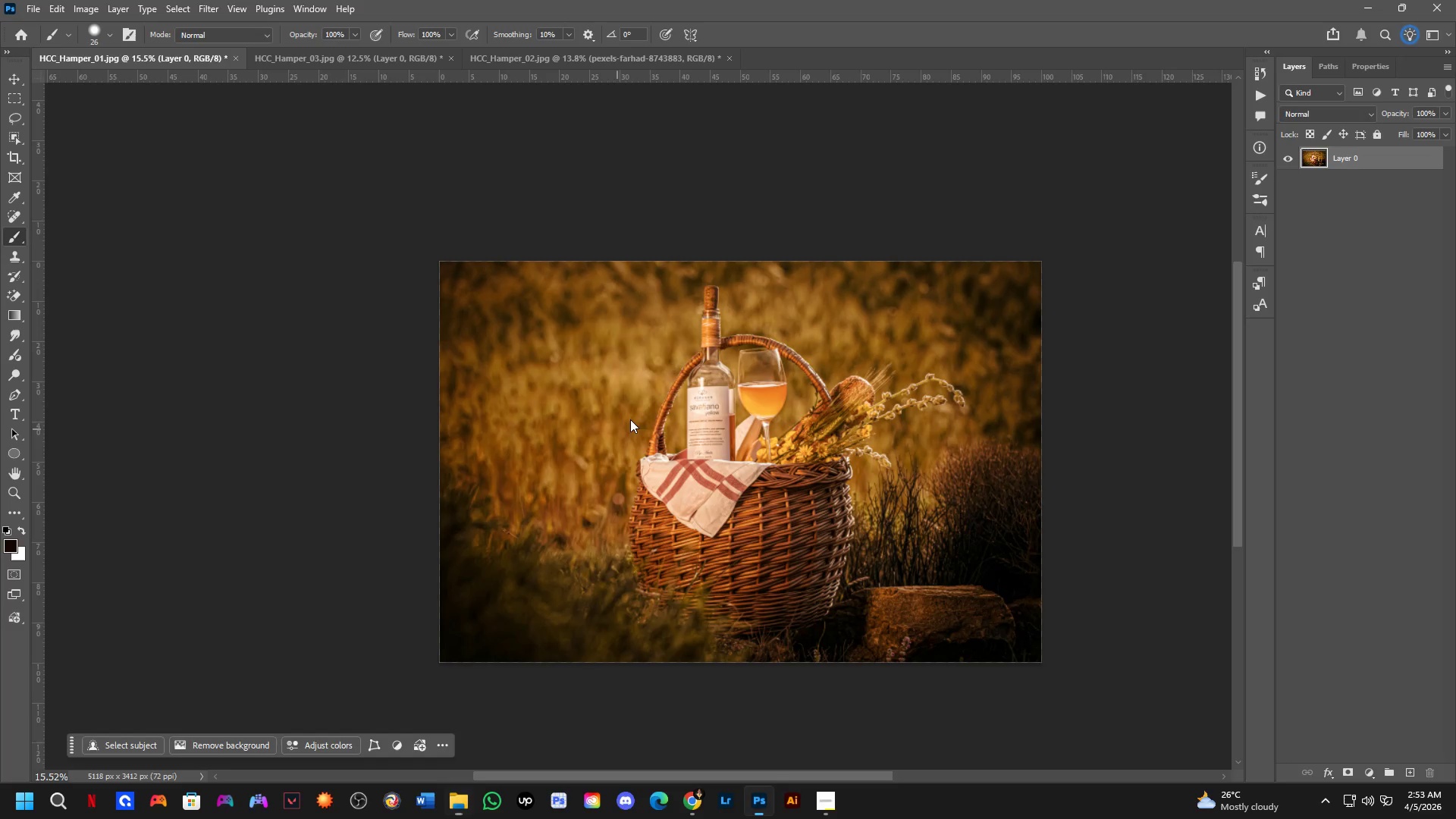 
hold_key(key=ShiftLeft, duration=0.69)
 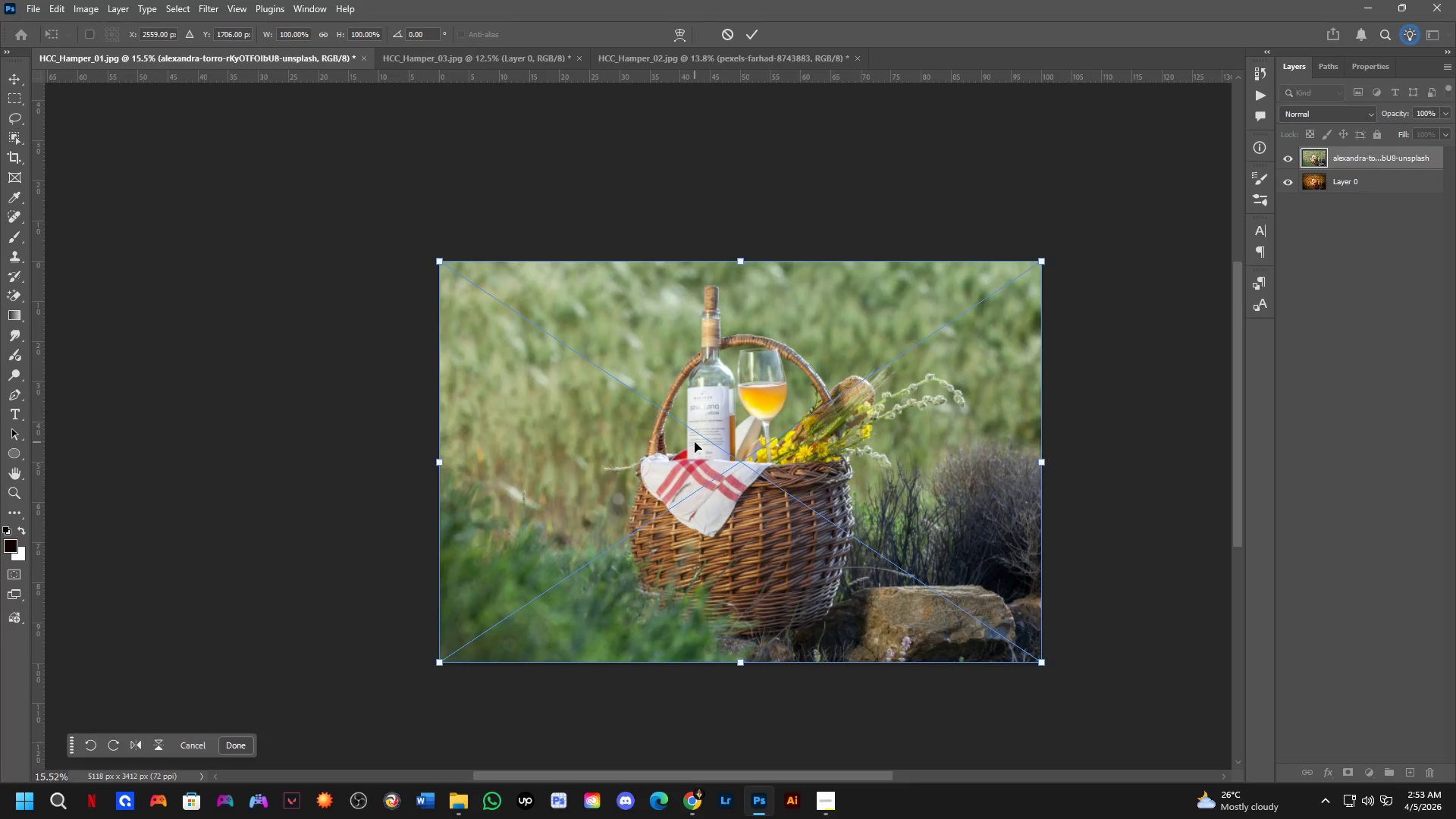 
key(Alt+Tab)
 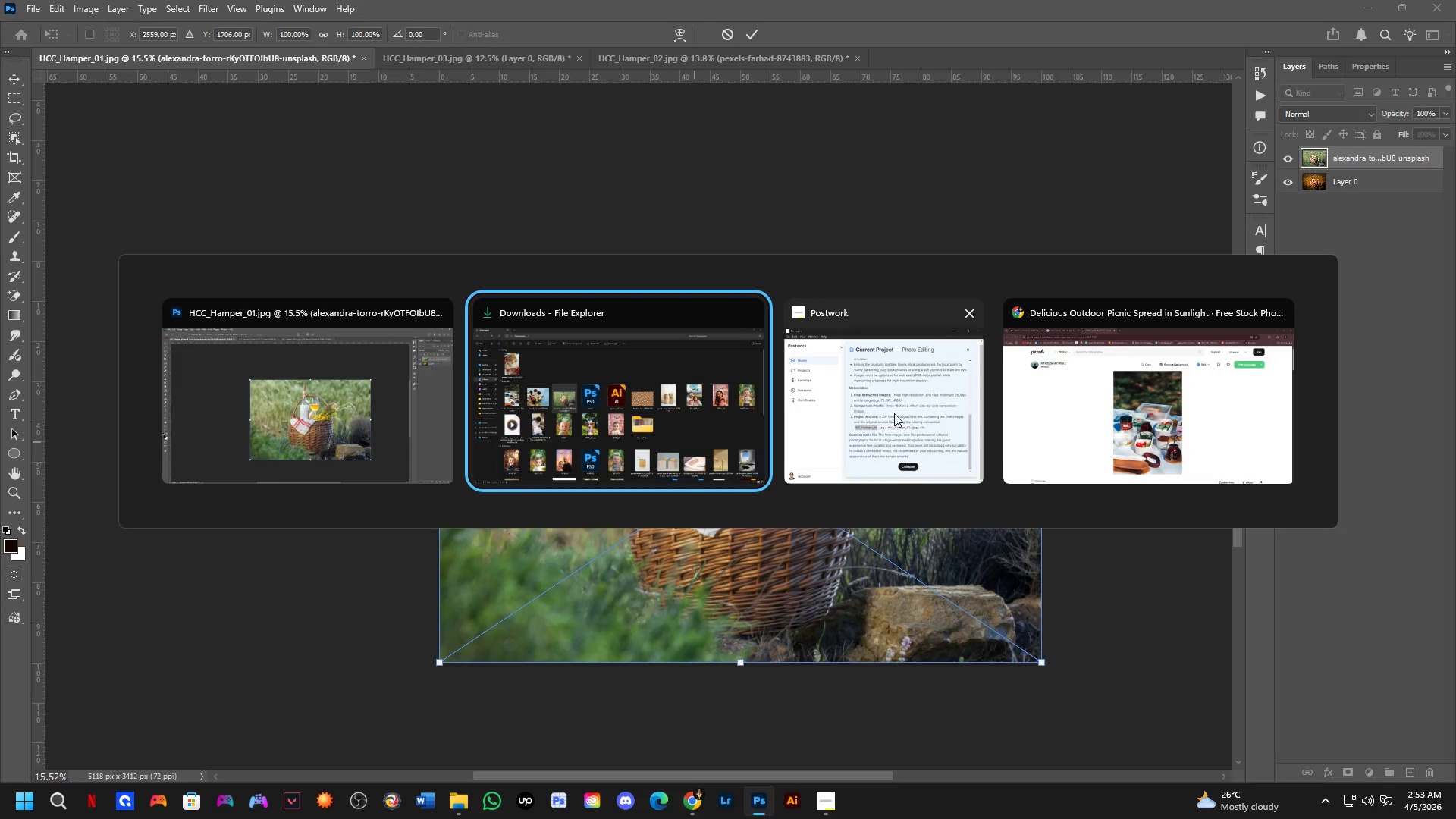 
left_click([896, 413])